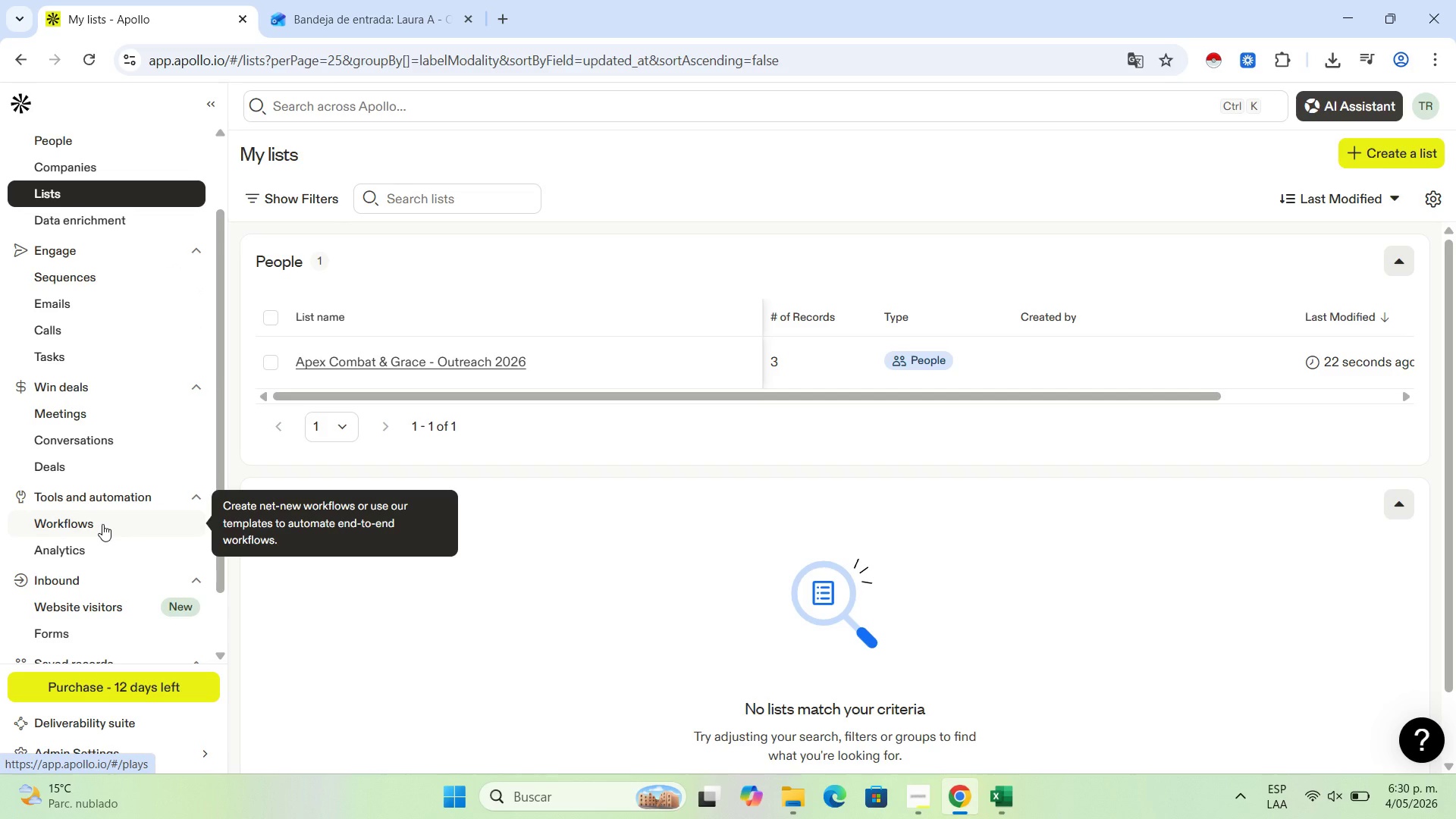 
scroll: coordinate [102, 524], scroll_direction: down, amount: 2.0
 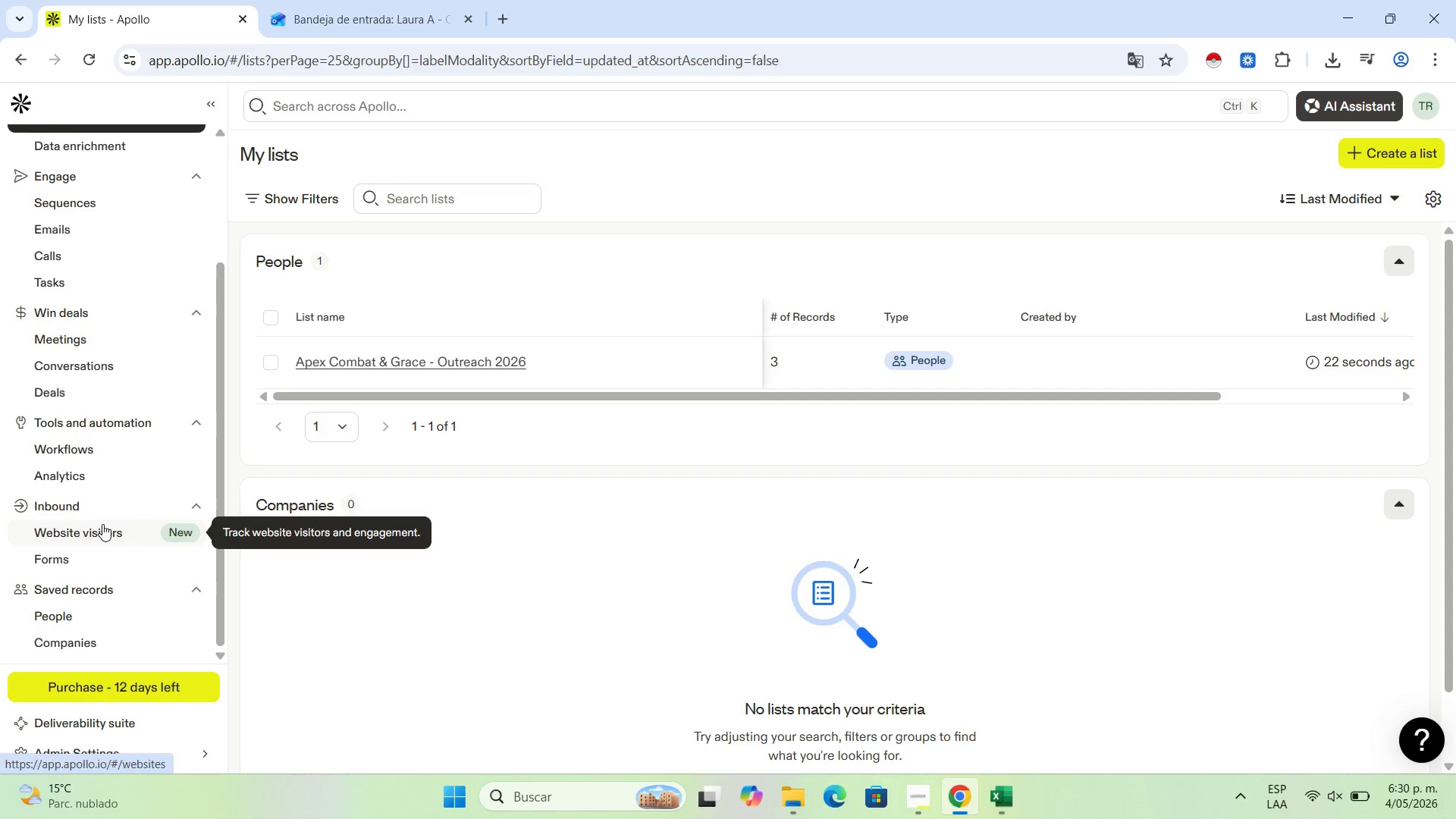 
scroll: coordinate [102, 524], scroll_direction: up, amount: 1.0
 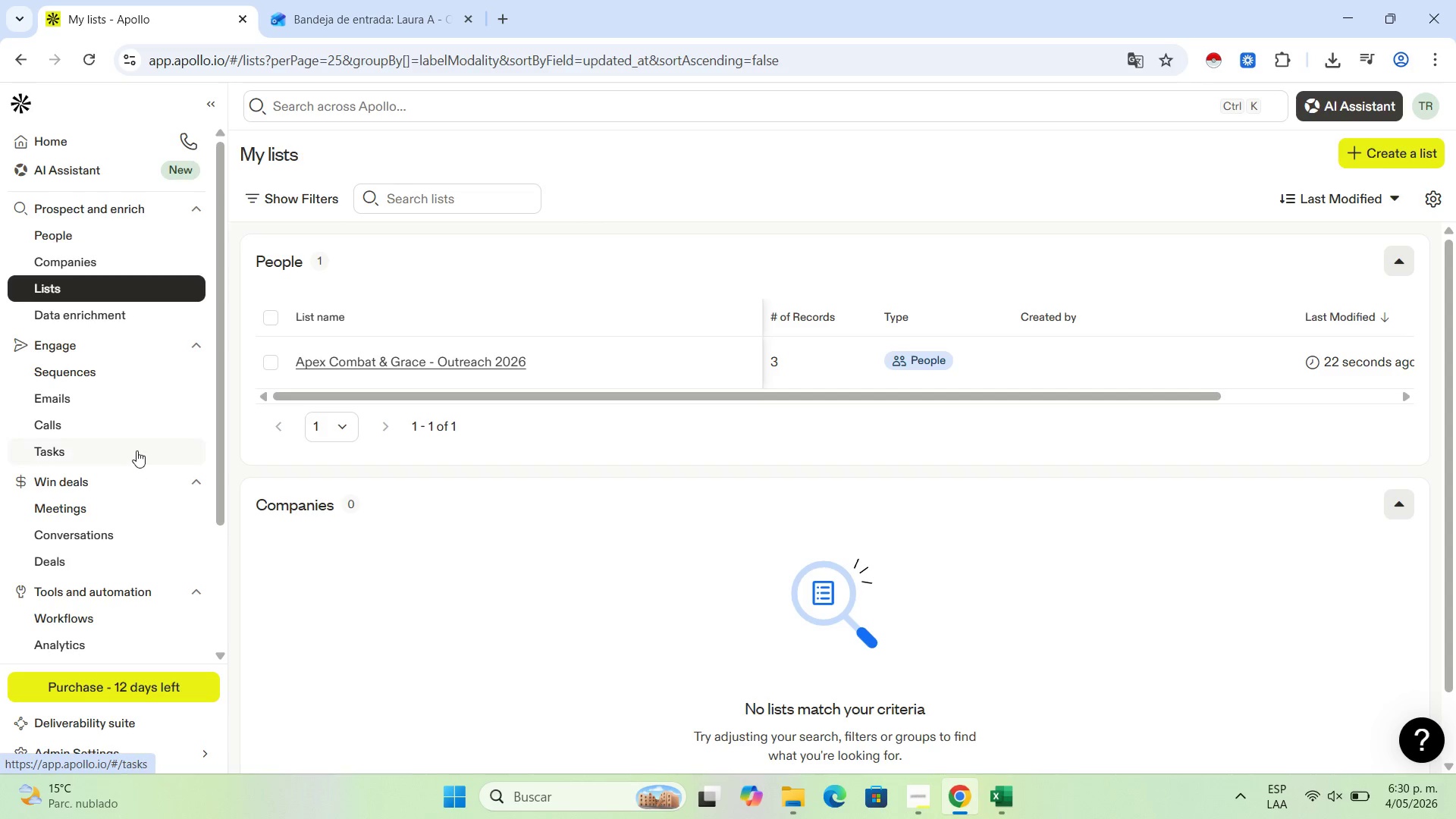 
scroll: coordinate [118, 334], scroll_direction: none, amount: 0.0
 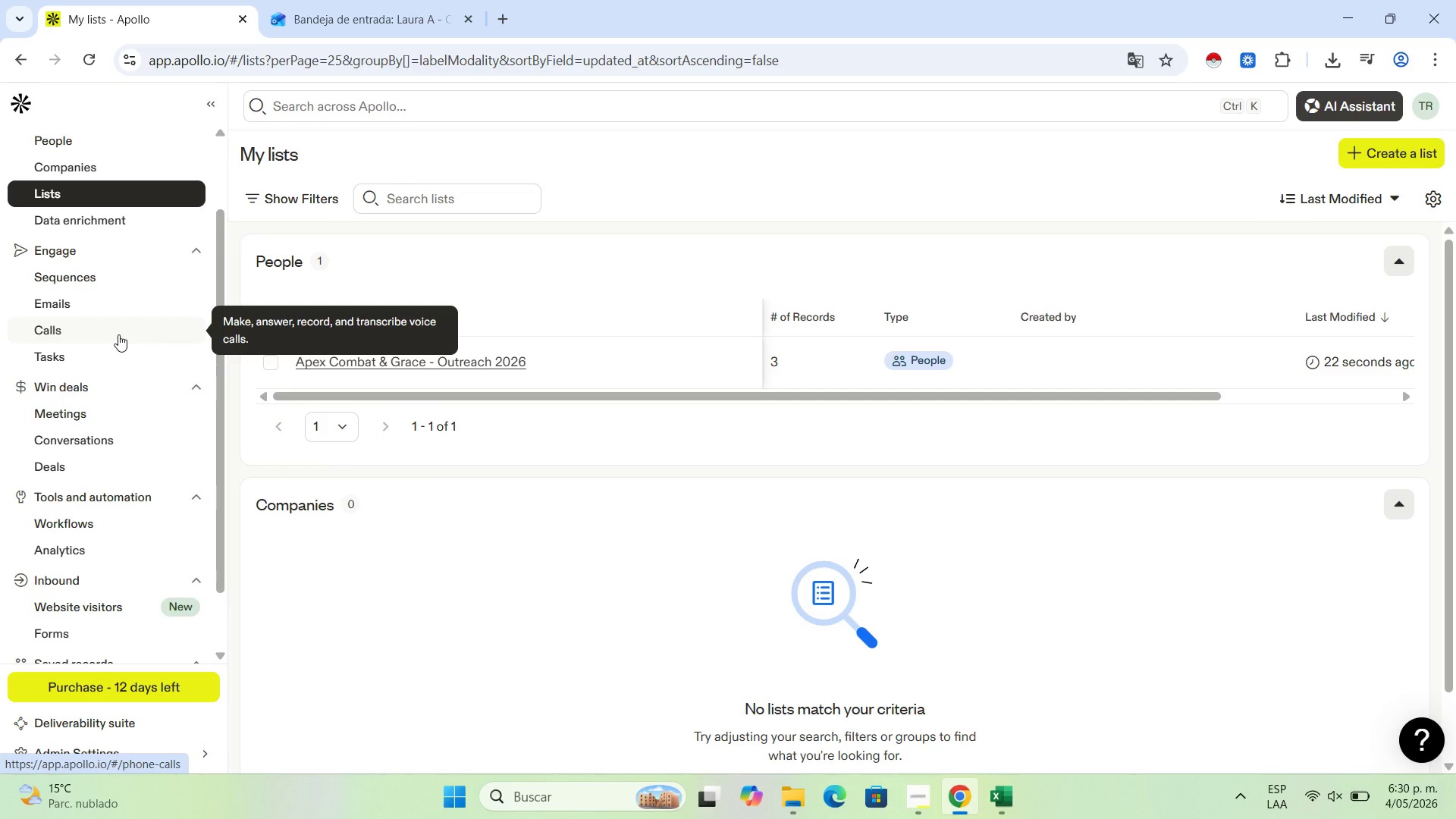 
scroll: coordinate [118, 334], scroll_direction: down, amount: 2.0
 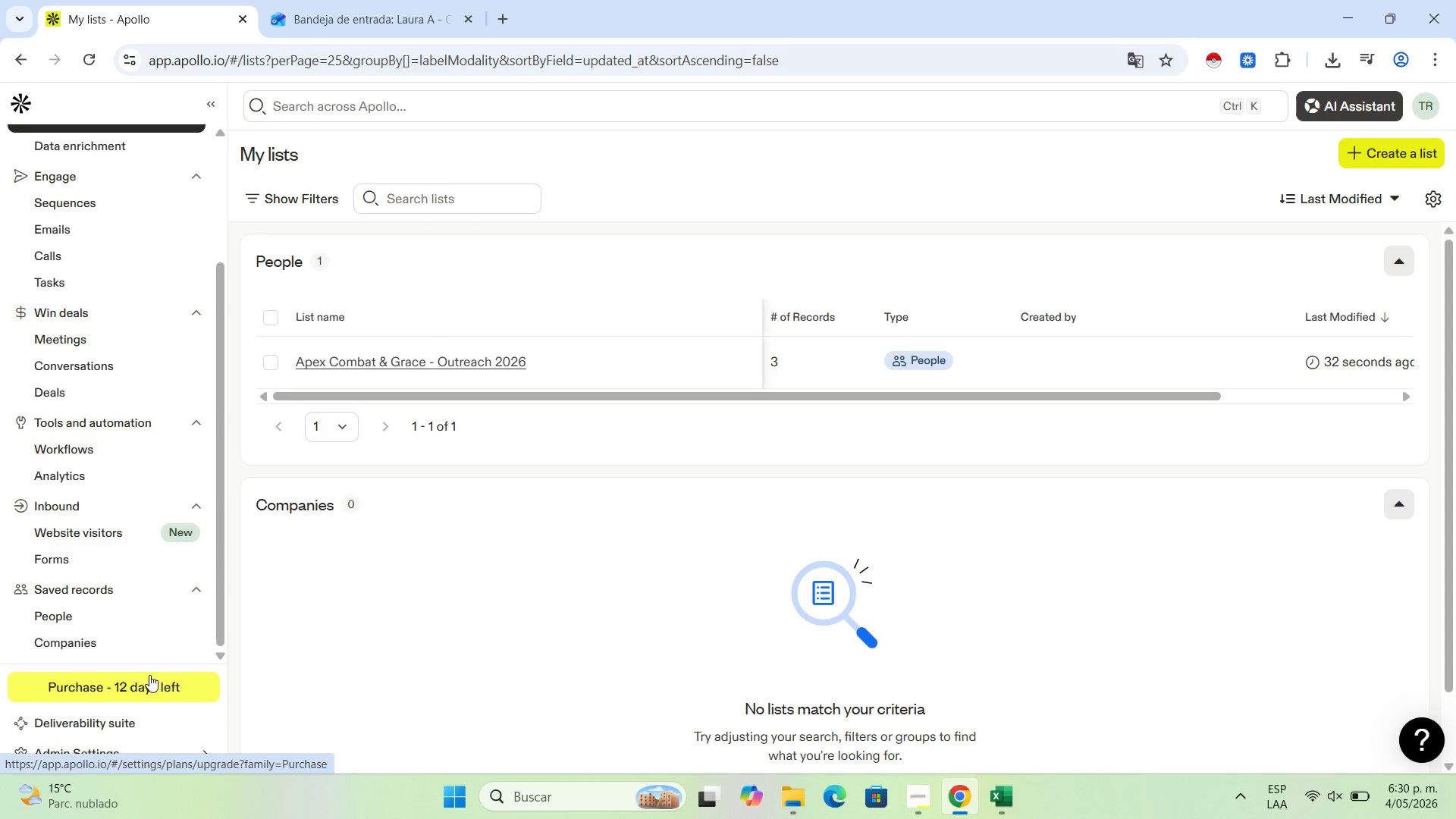 
scroll: coordinate [154, 636], scroll_direction: up, amount: 3.0
 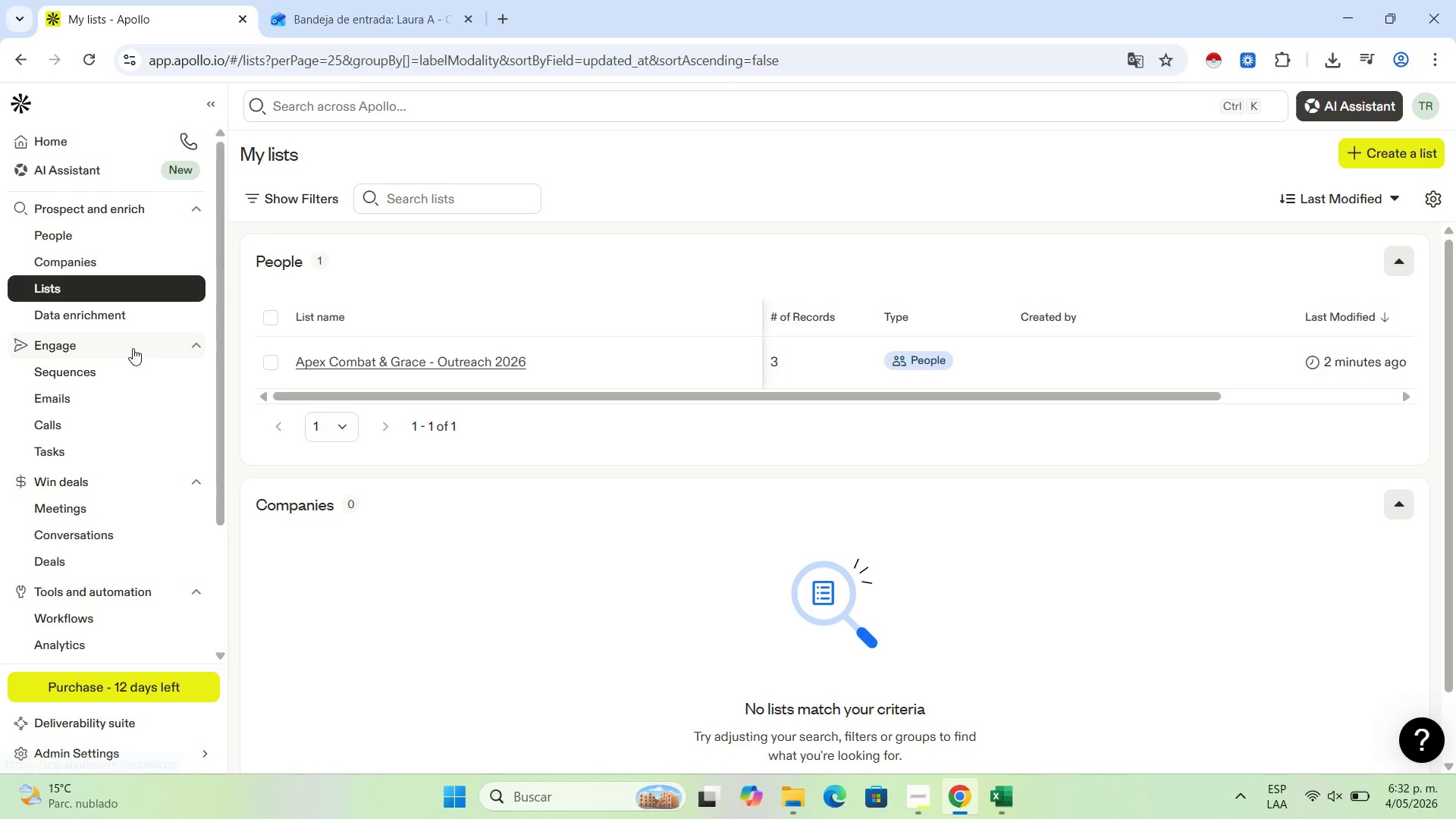 
wait(108.31)
 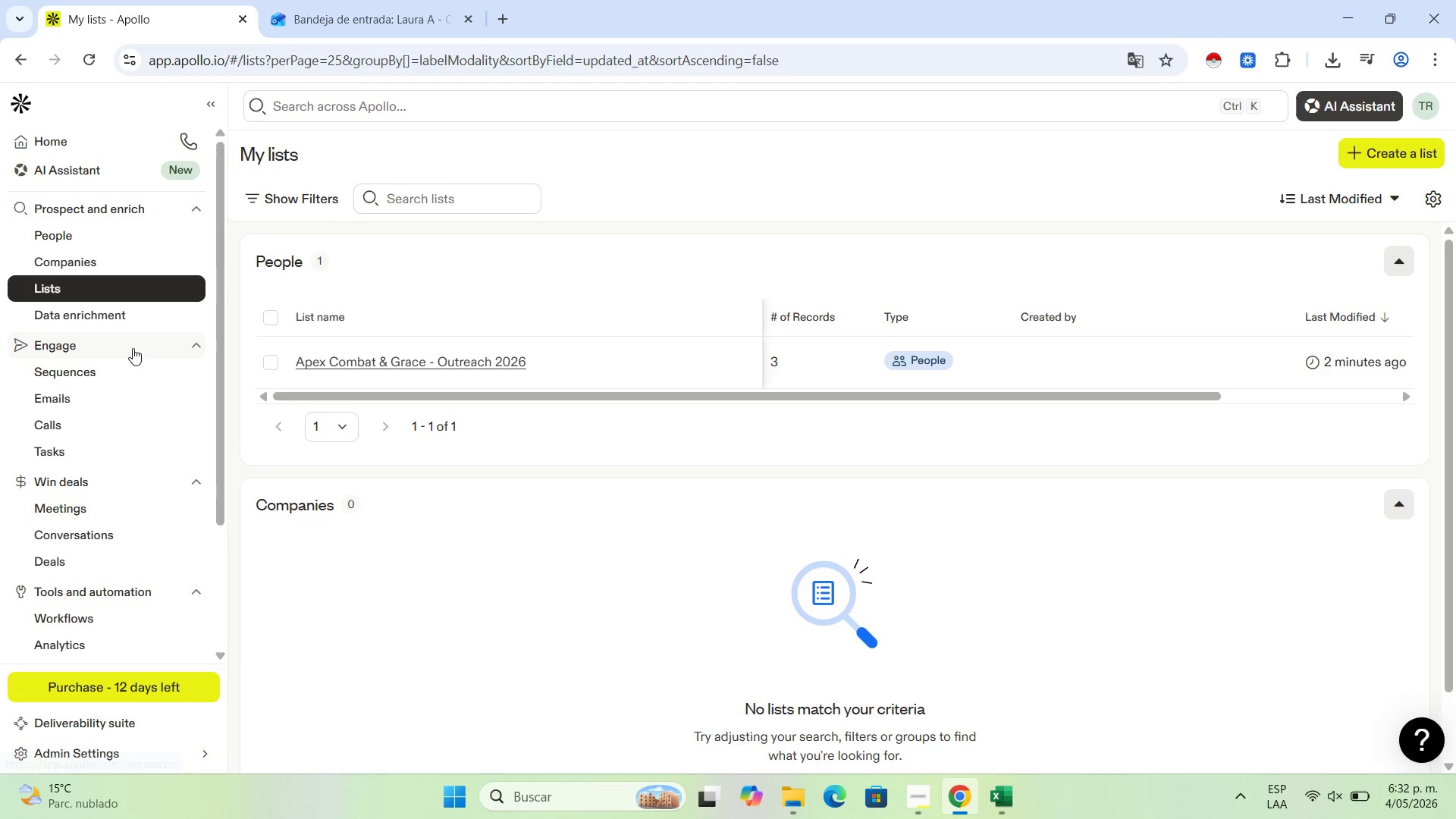 
left_click([120, 394])
 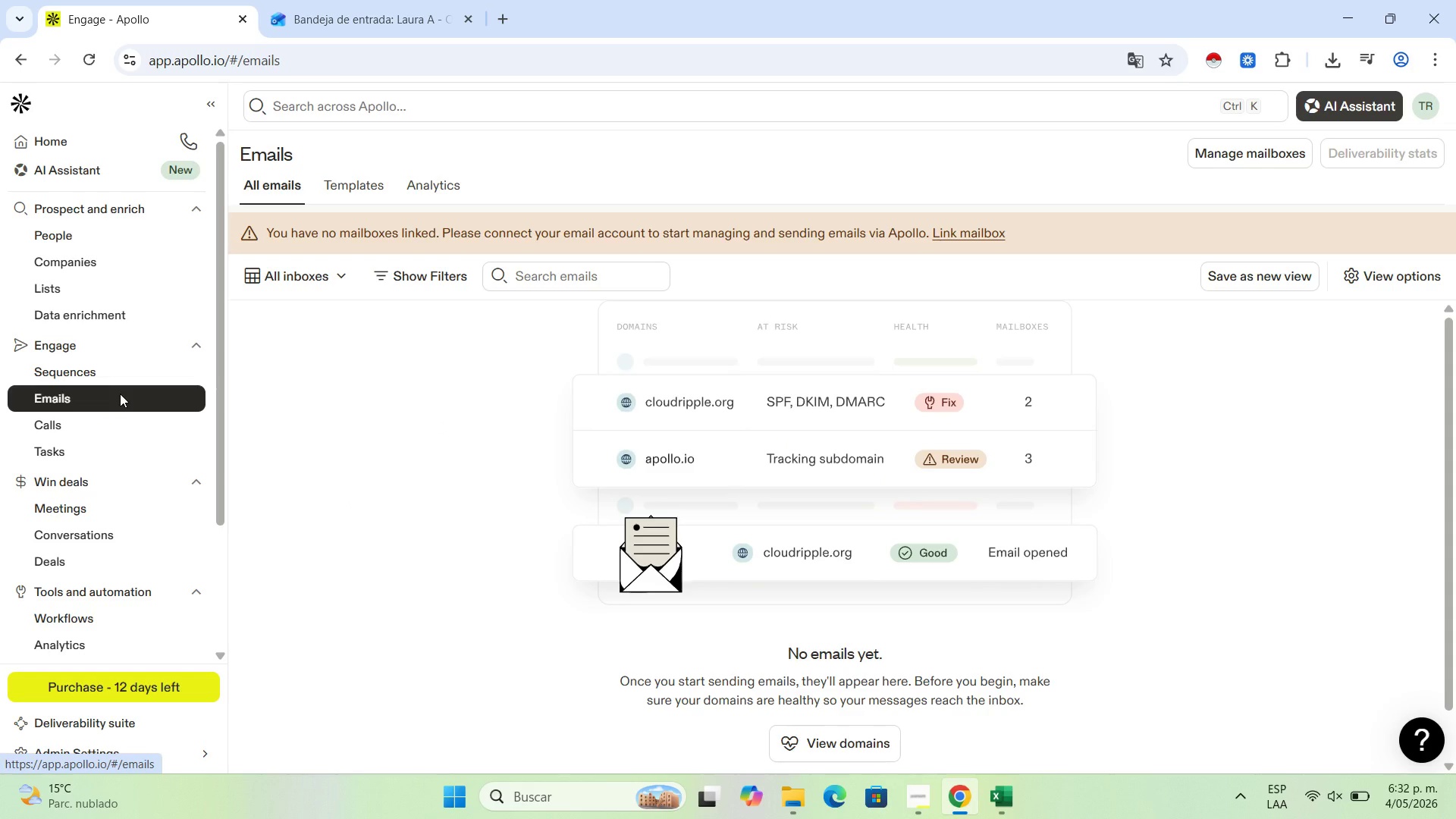 
wait(6.84)
 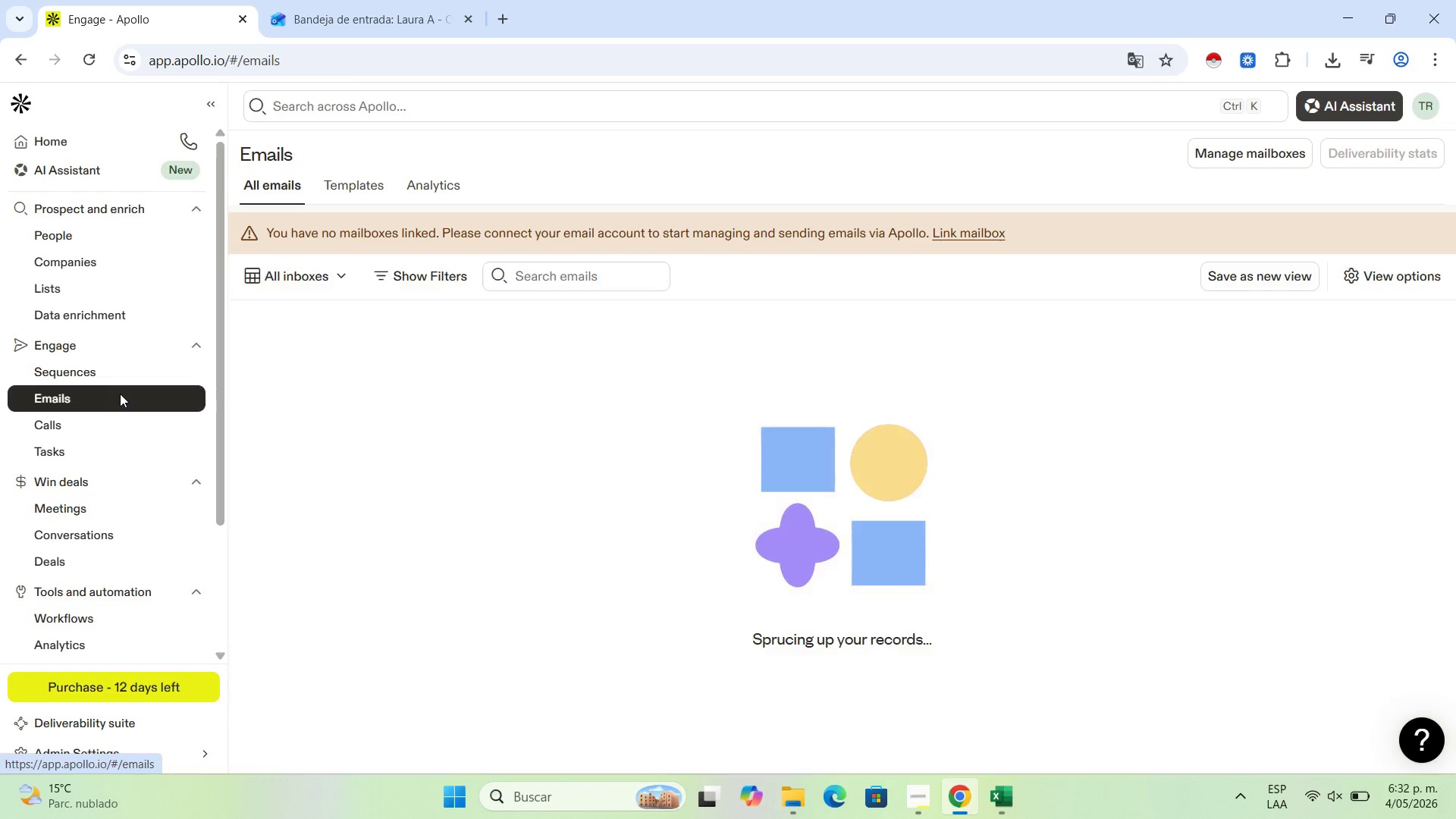 
left_click([337, 178])
 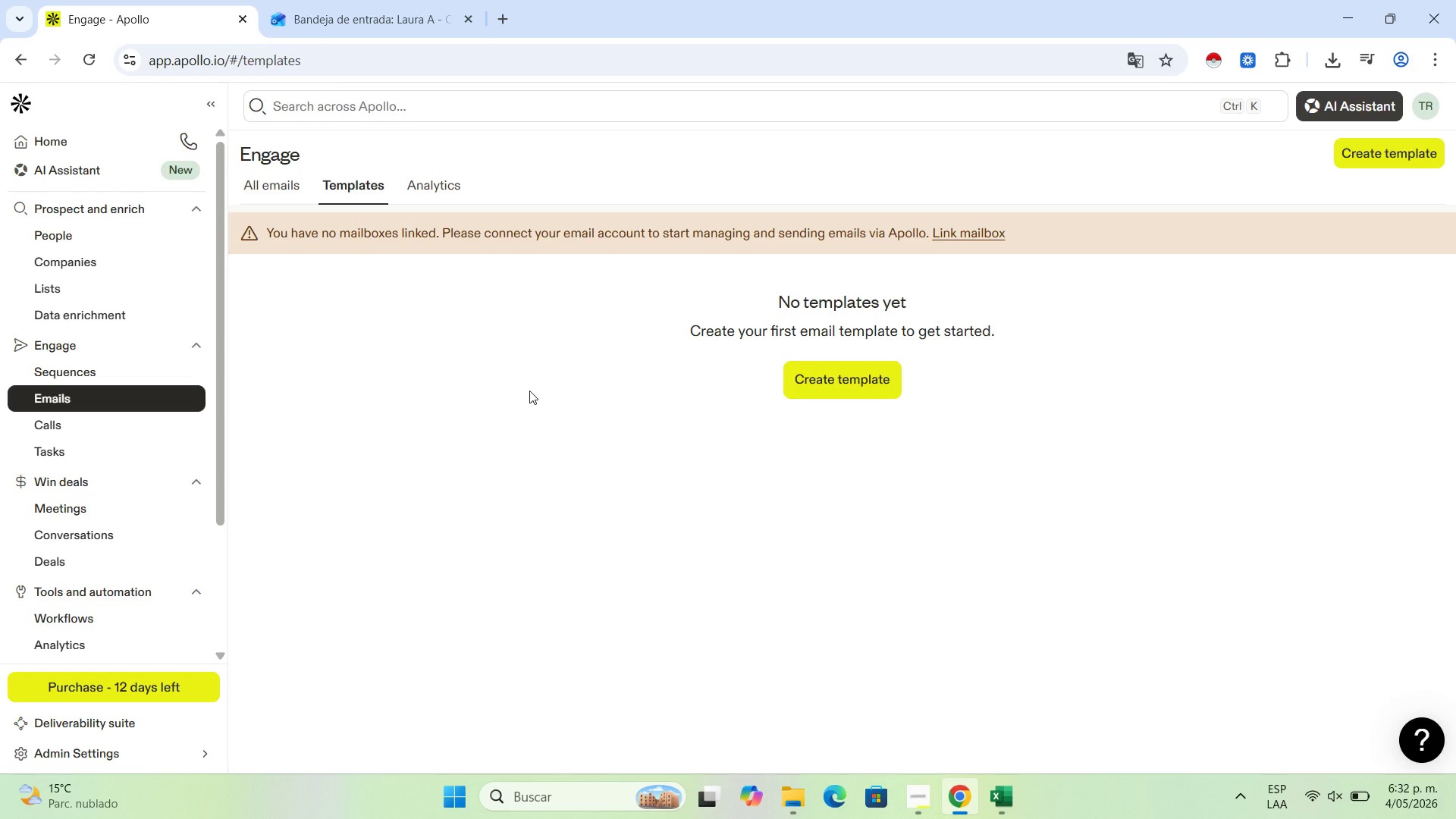 
wait(14.23)
 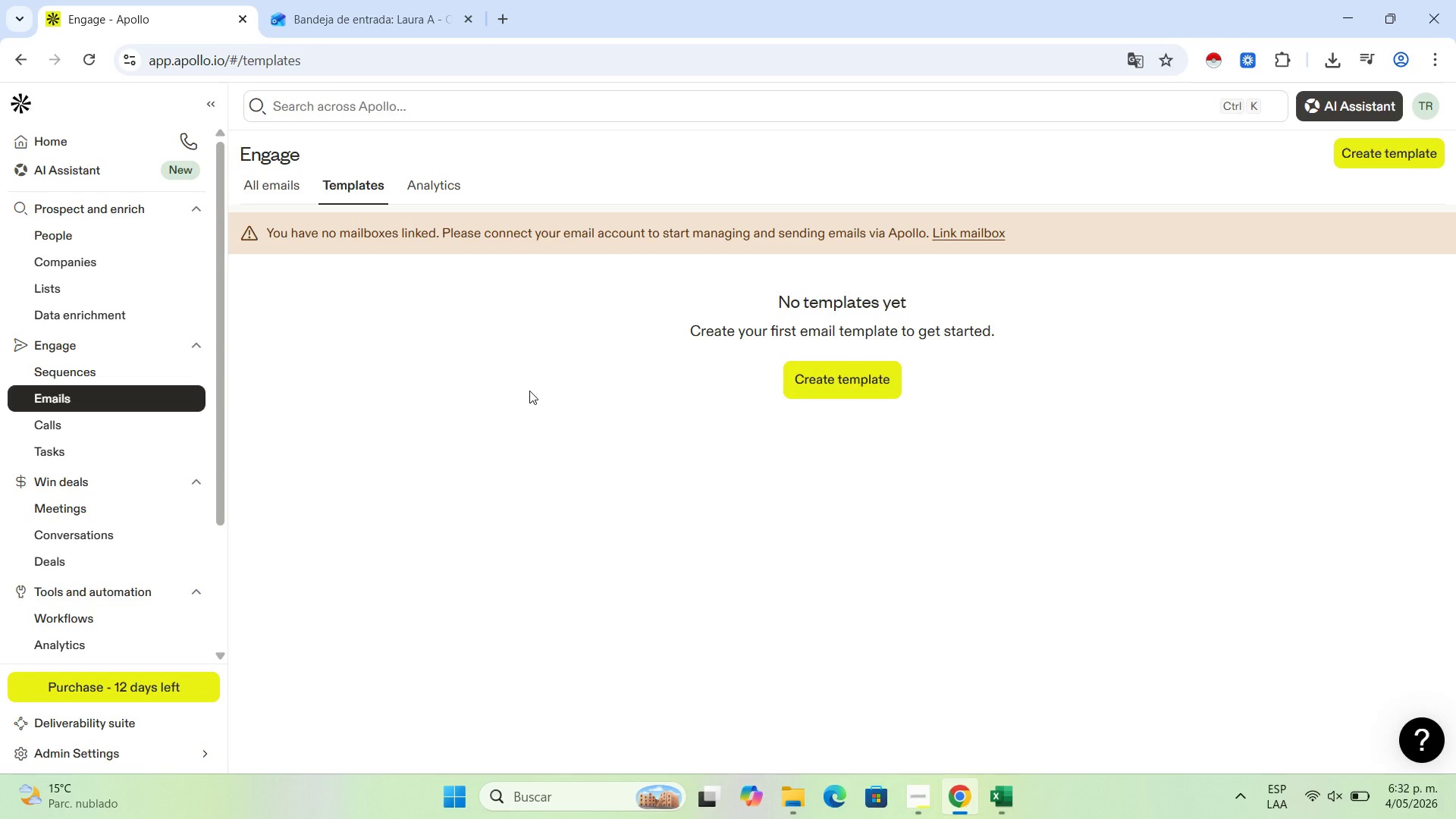 
left_click([846, 377])
 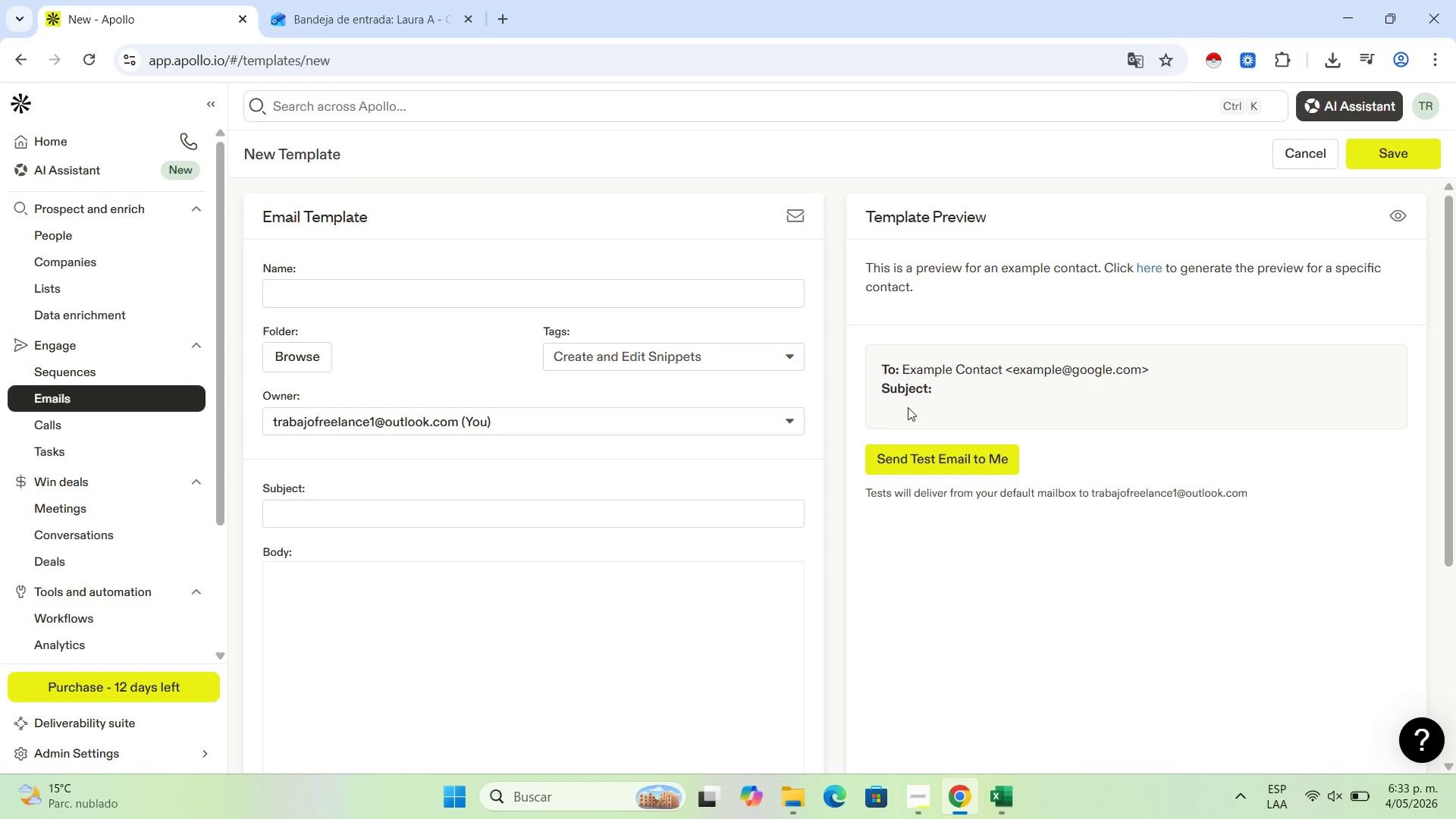 
wait(6.17)
 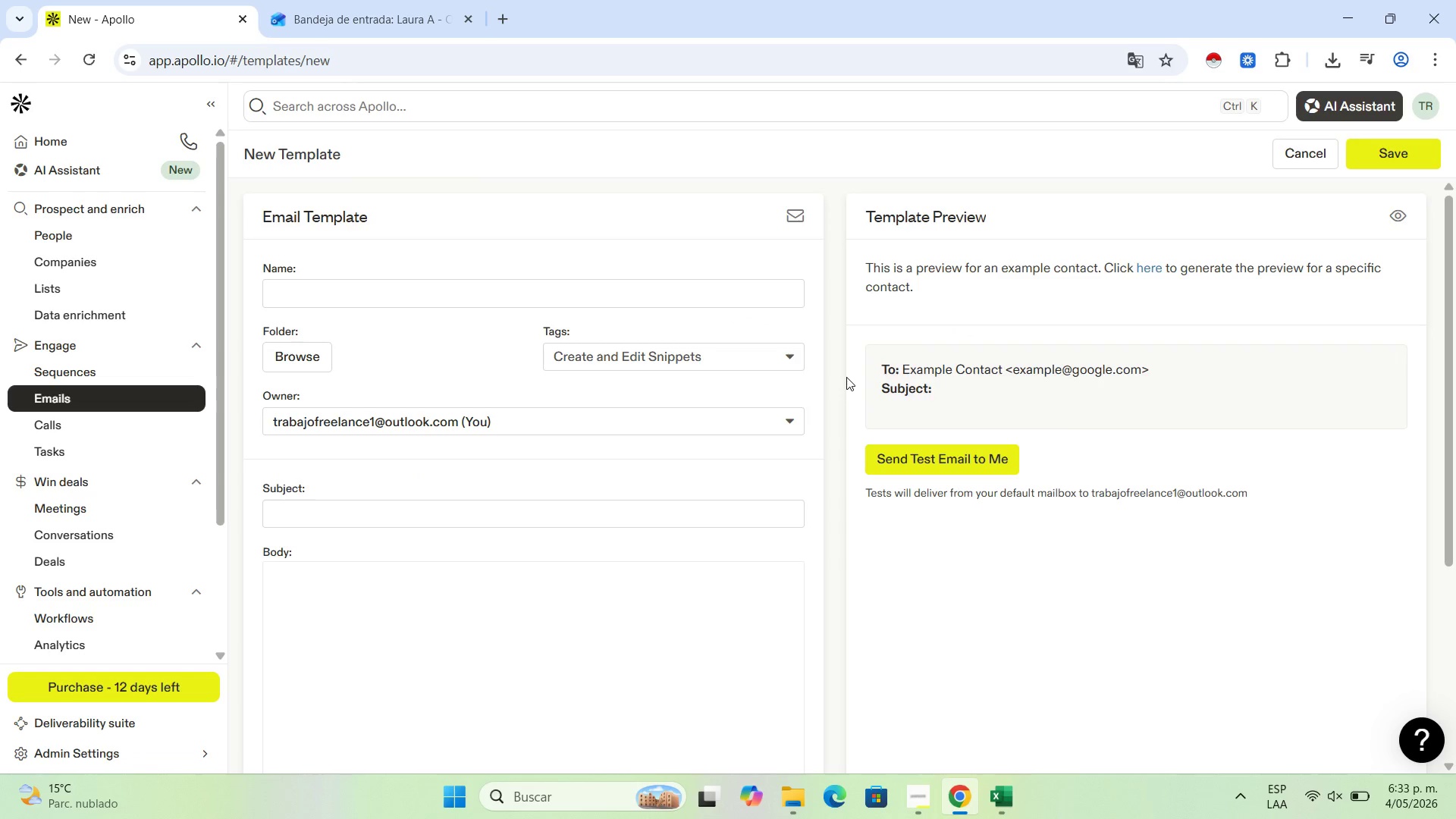 
left_click([1294, 151])
 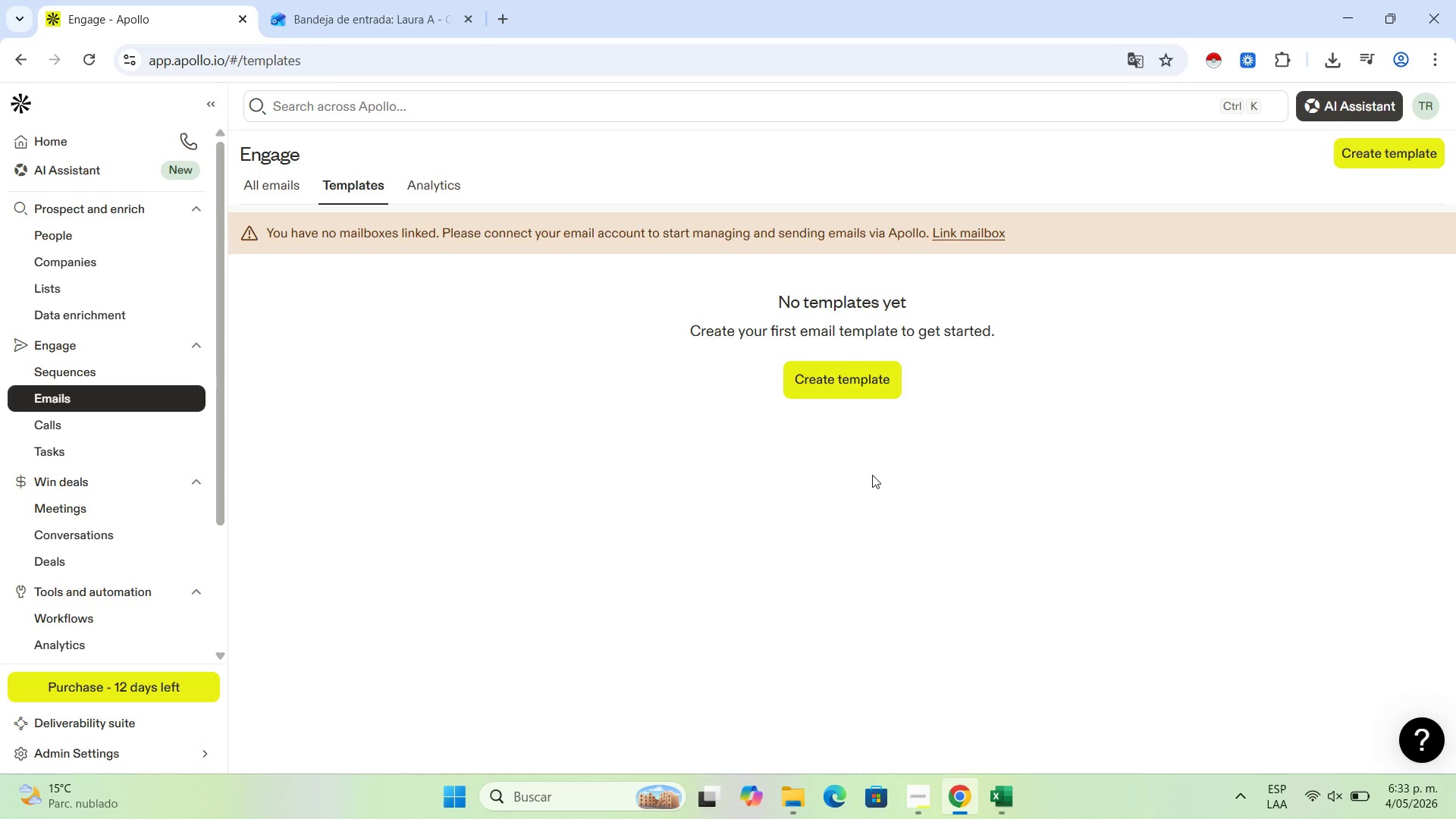 
wait(45.09)
 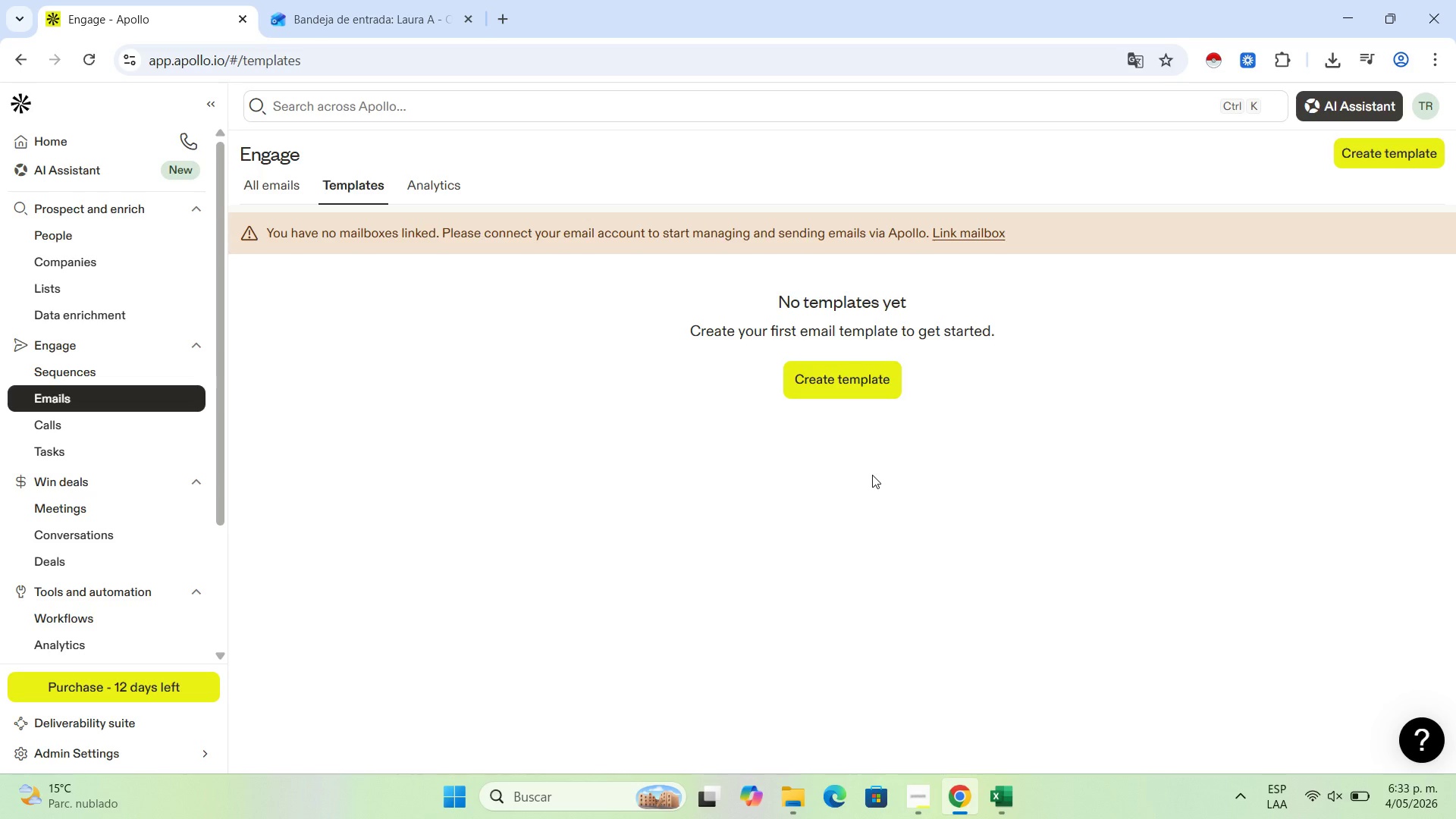 
left_click([130, 370])
 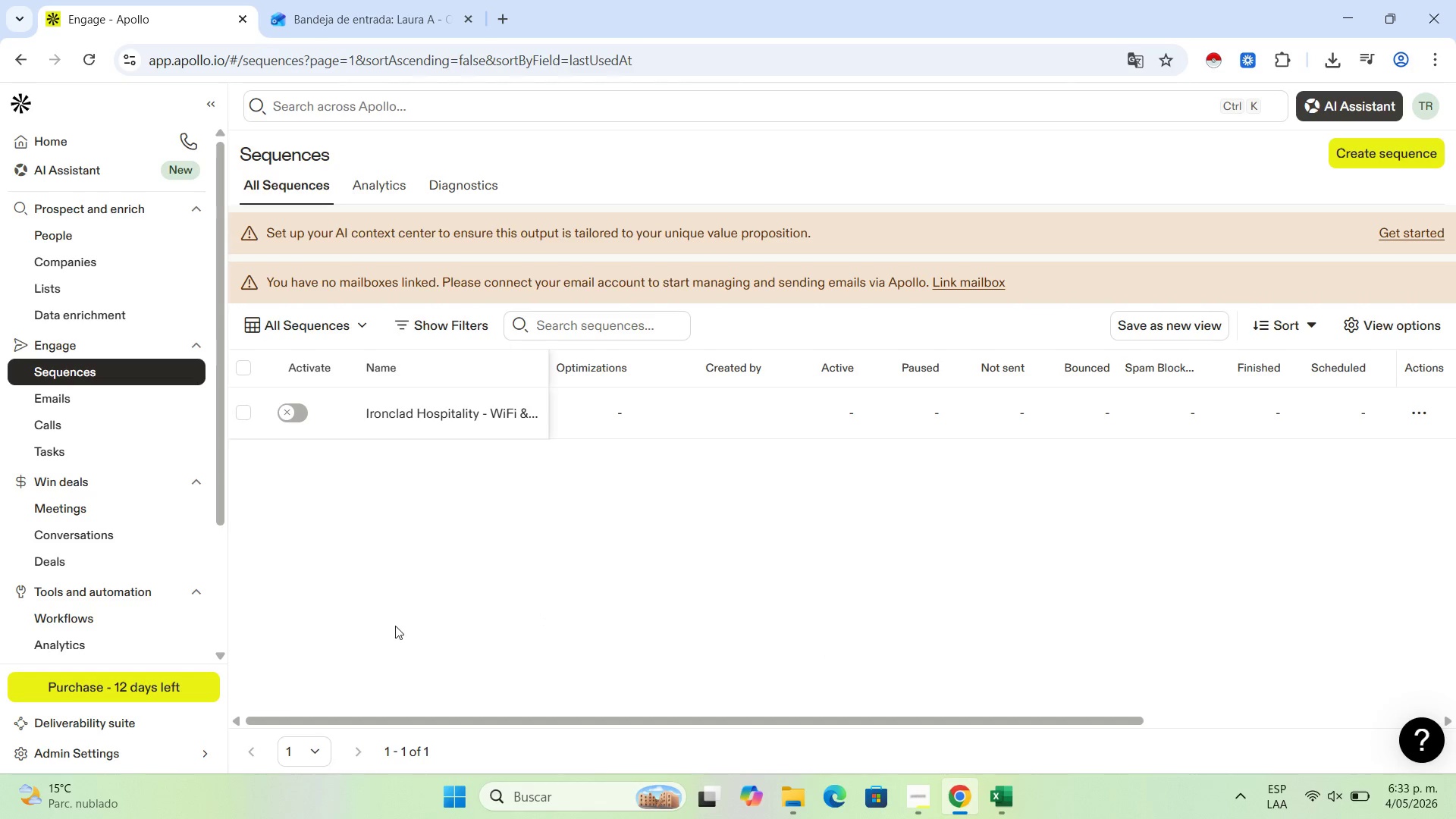 
wait(6.11)
 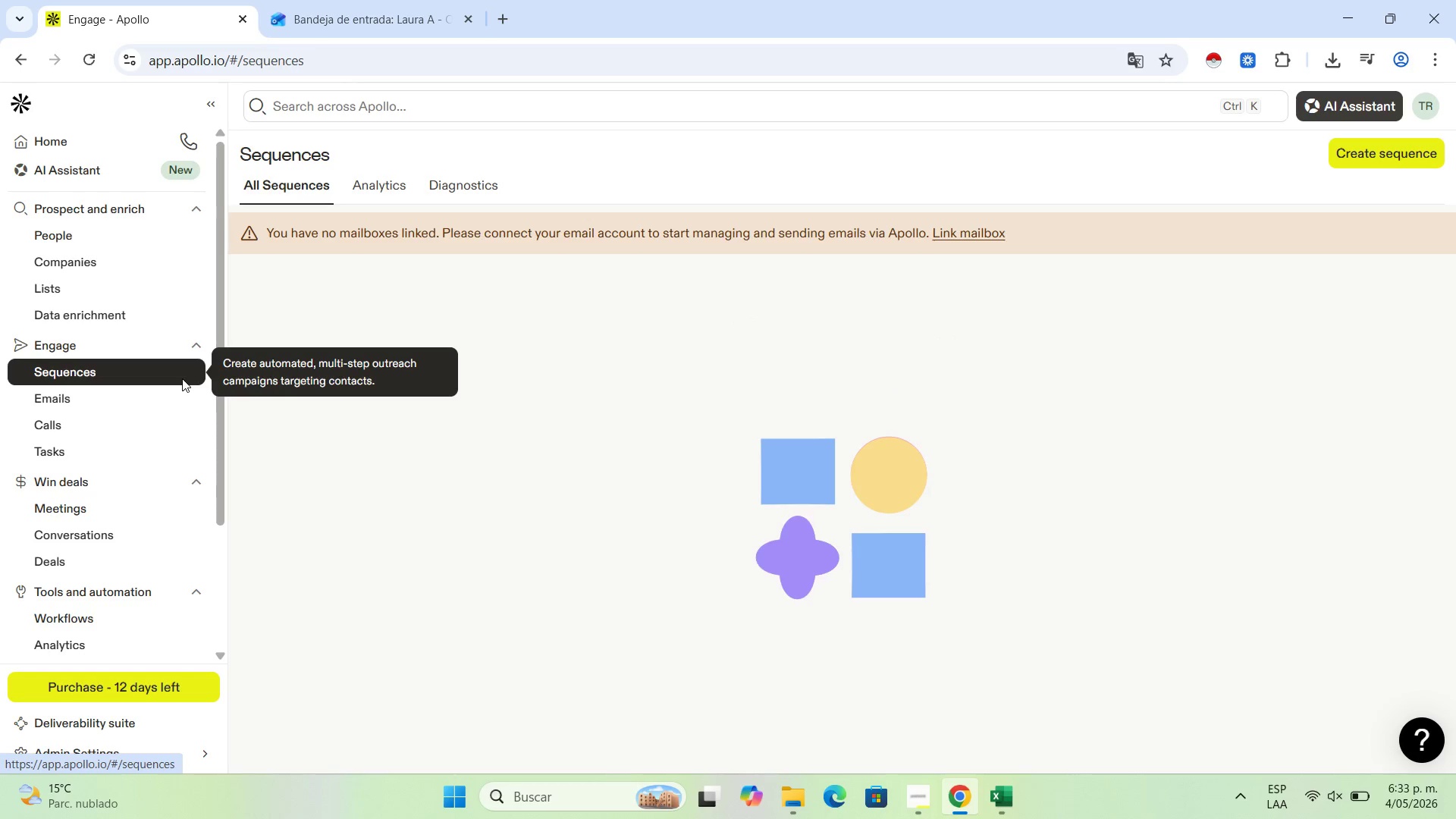 
left_click([243, 410])
 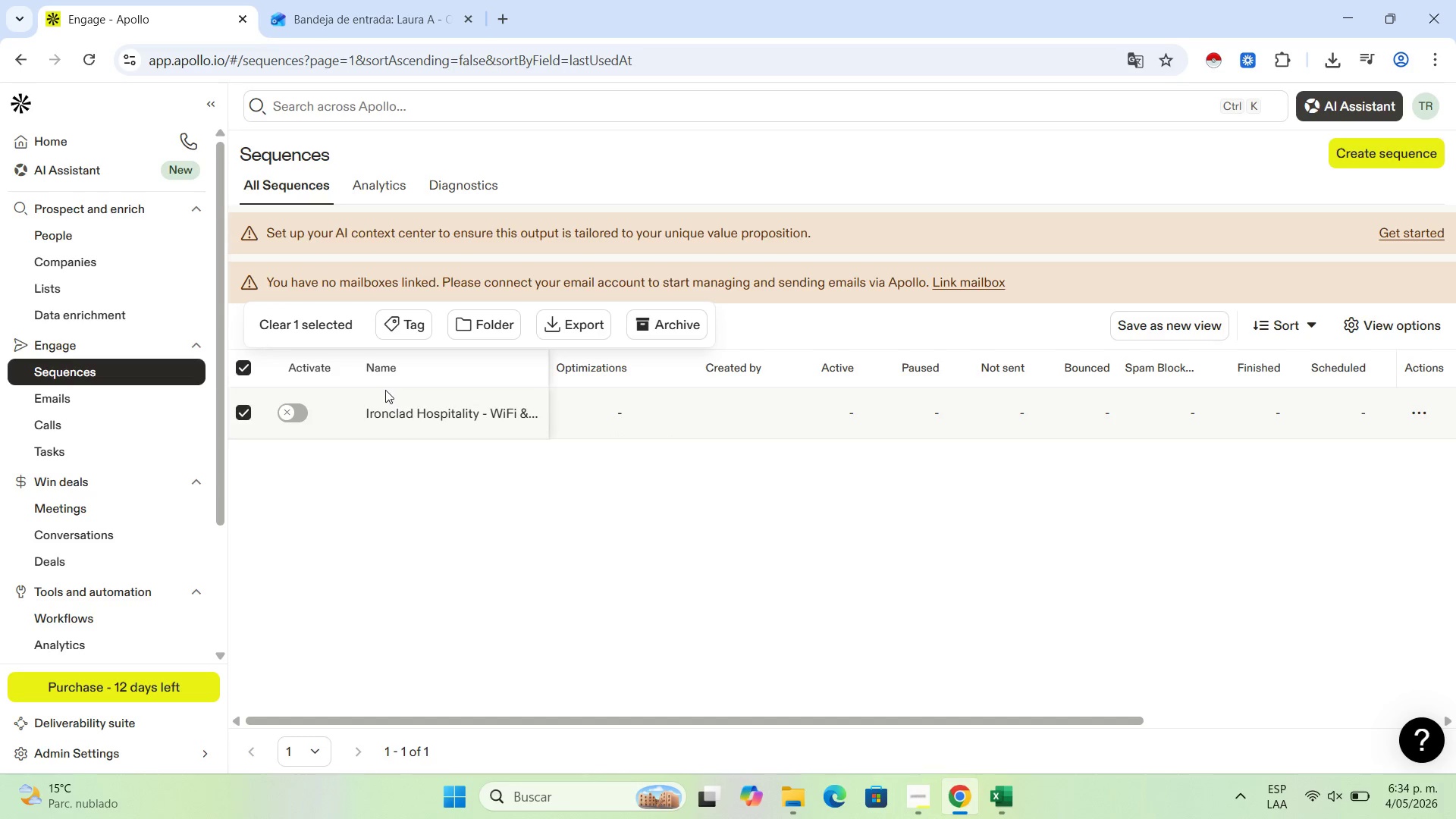 
wait(6.5)
 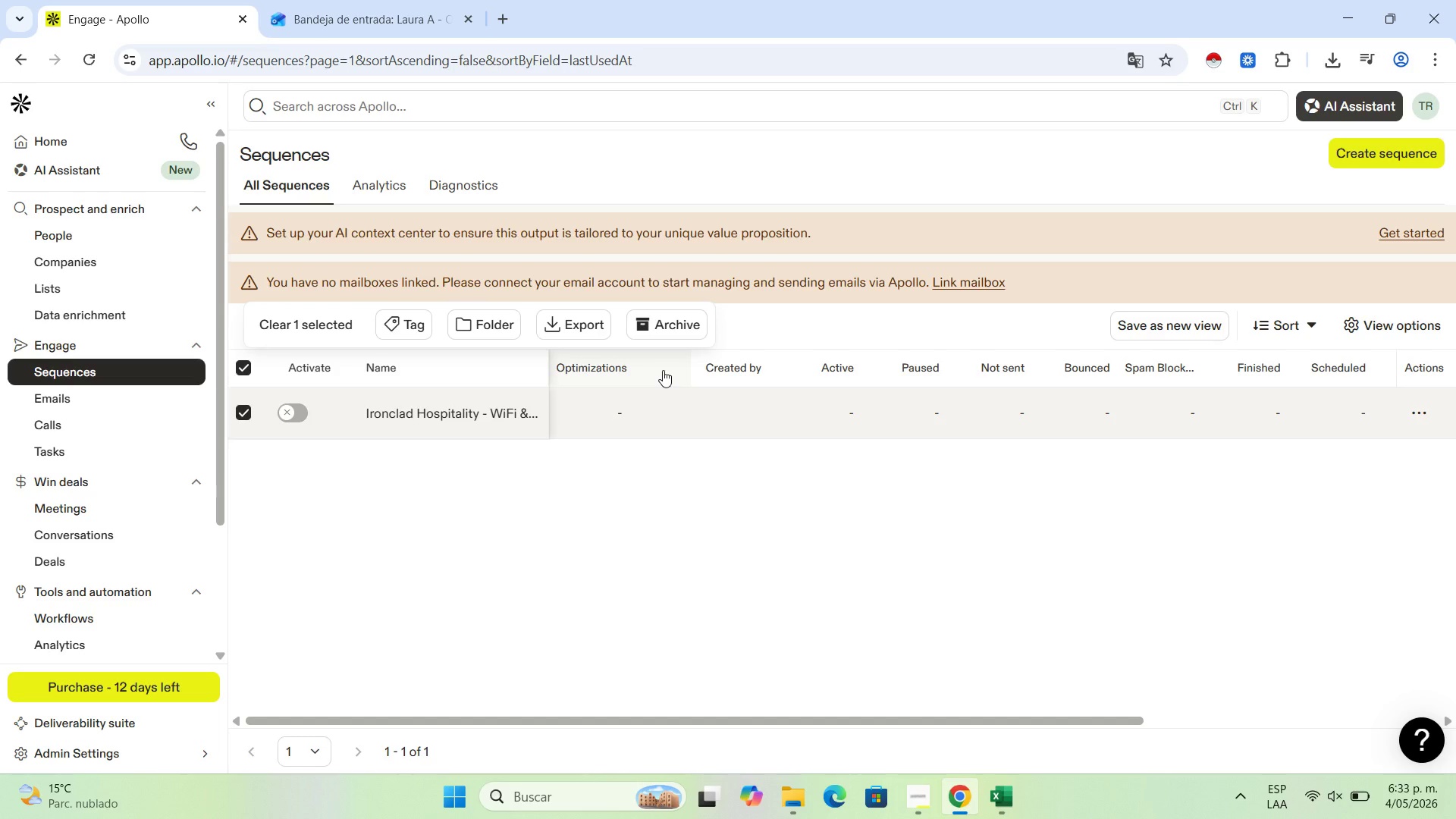 
left_click([645, 319])
 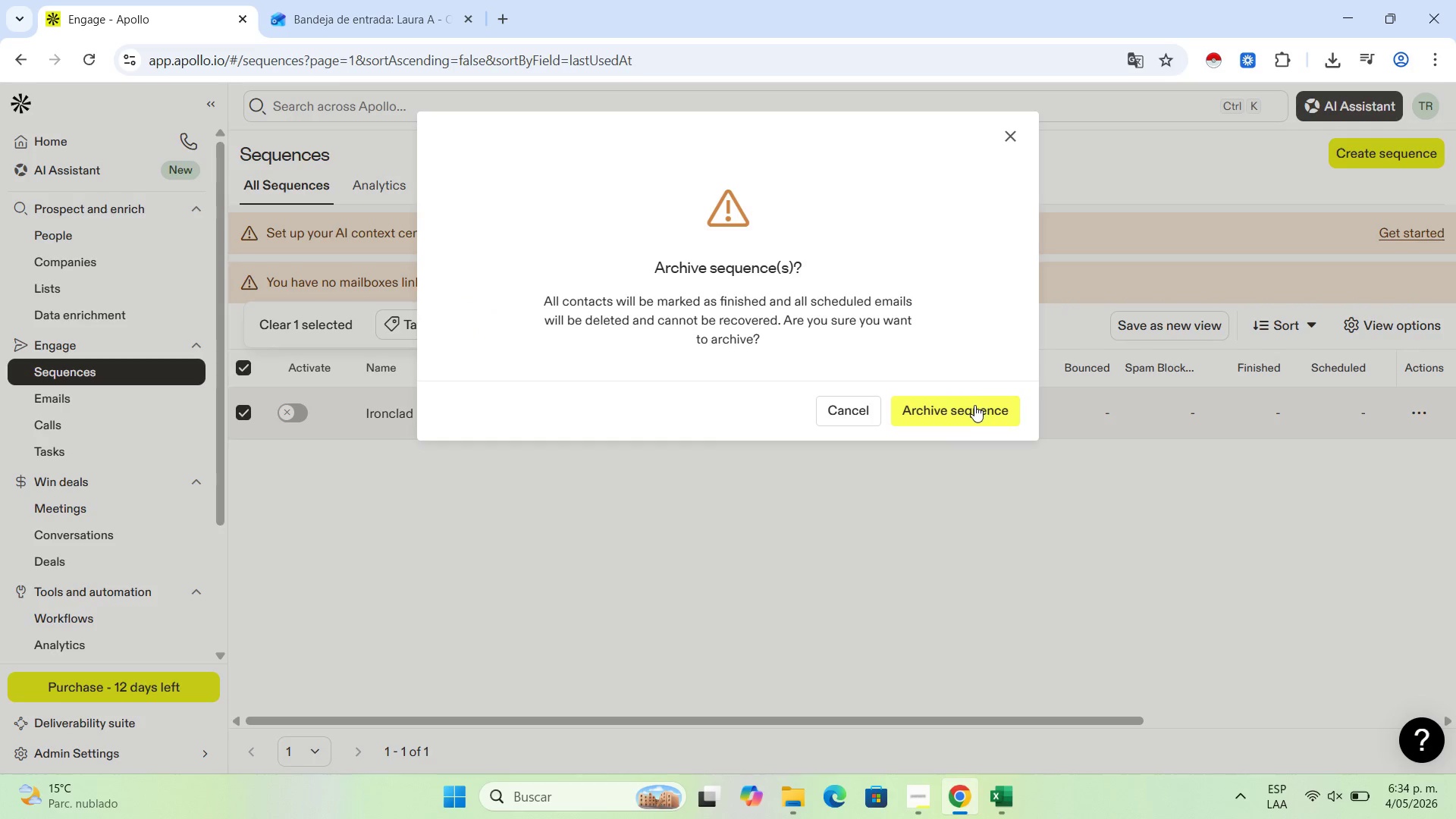 
left_click([974, 405])
 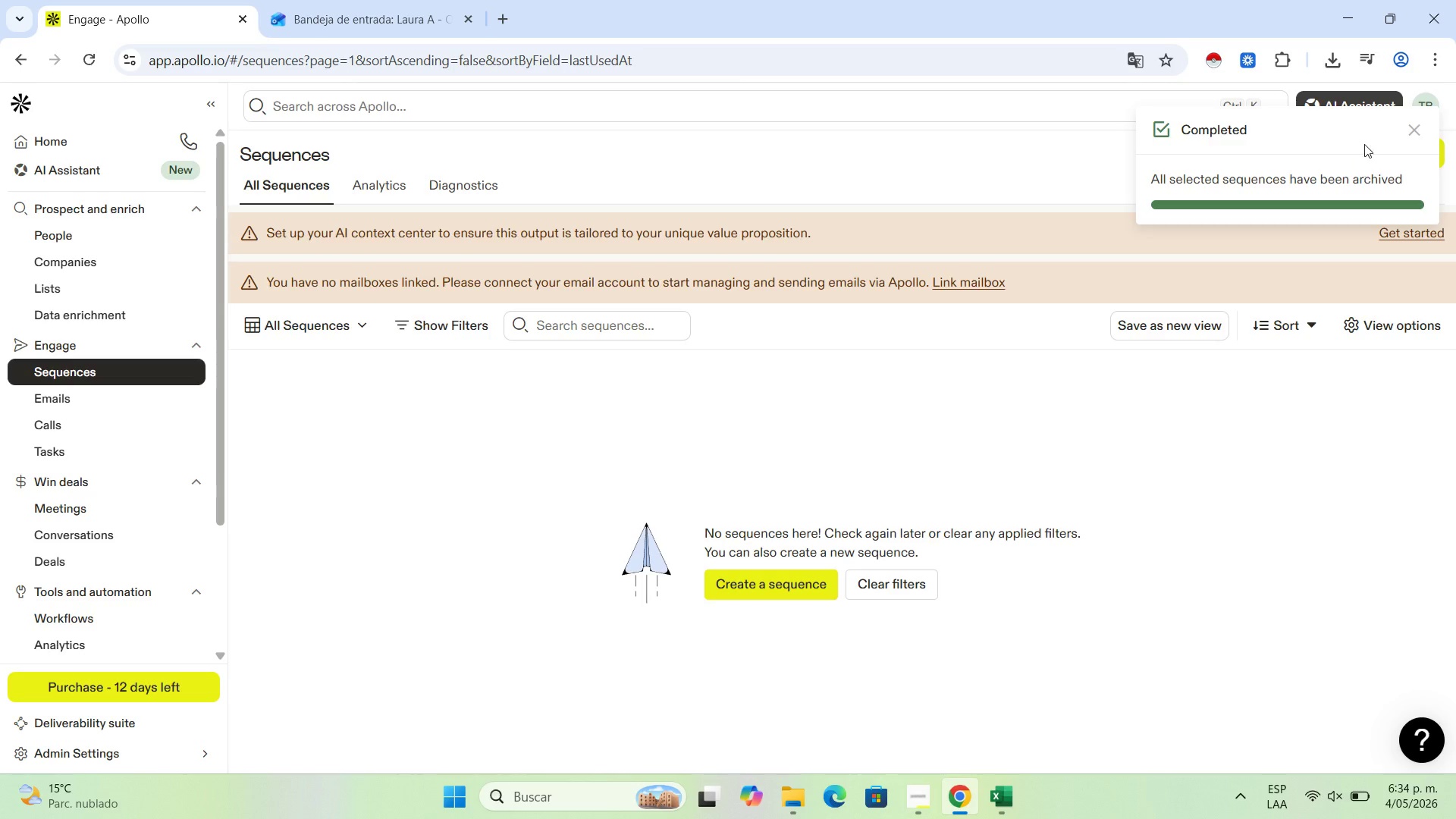 
left_click([1407, 128])
 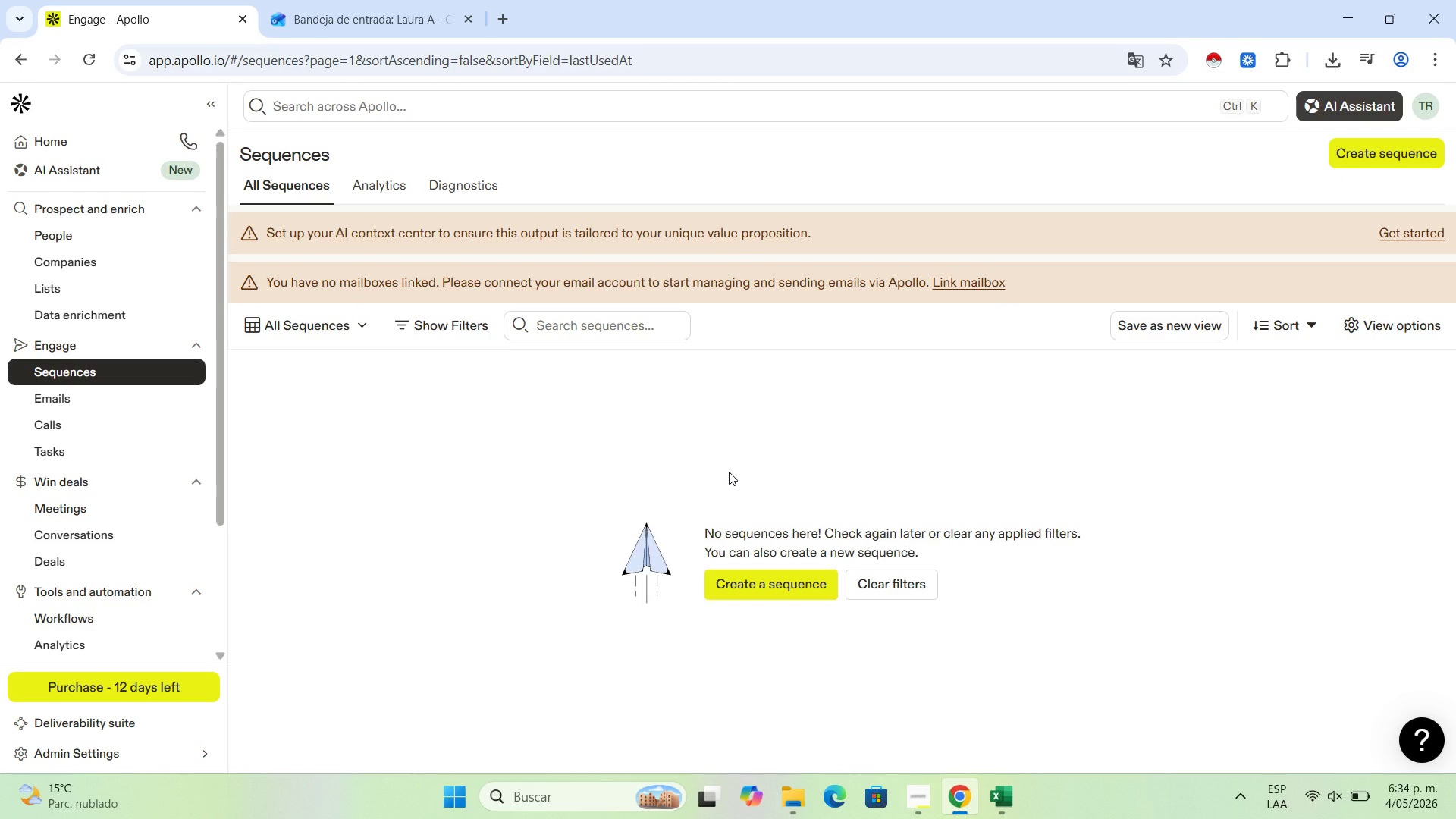 
wait(35.77)
 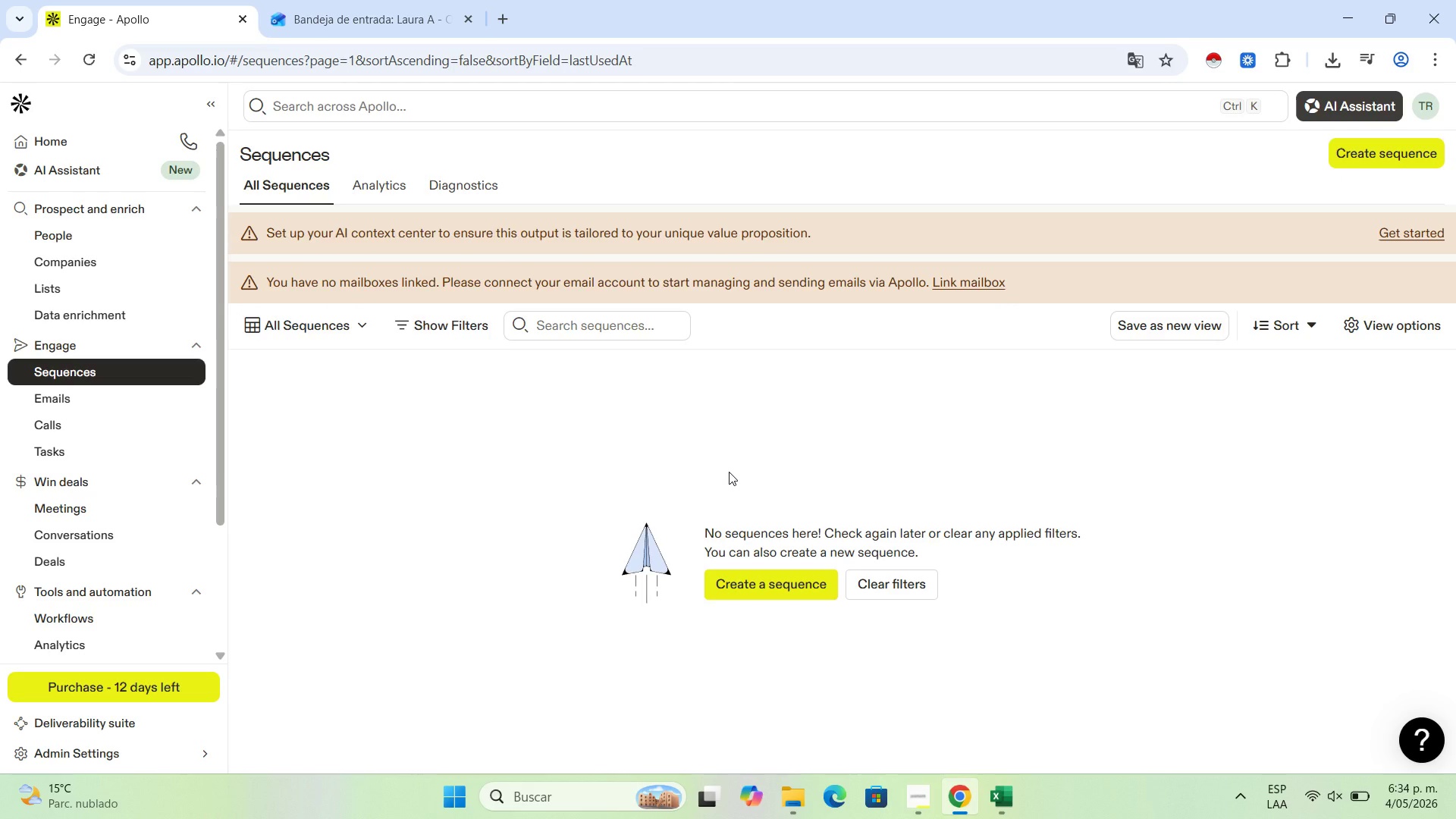 
scroll: coordinate [729, 472], scroll_direction: up, amount: 4.0
 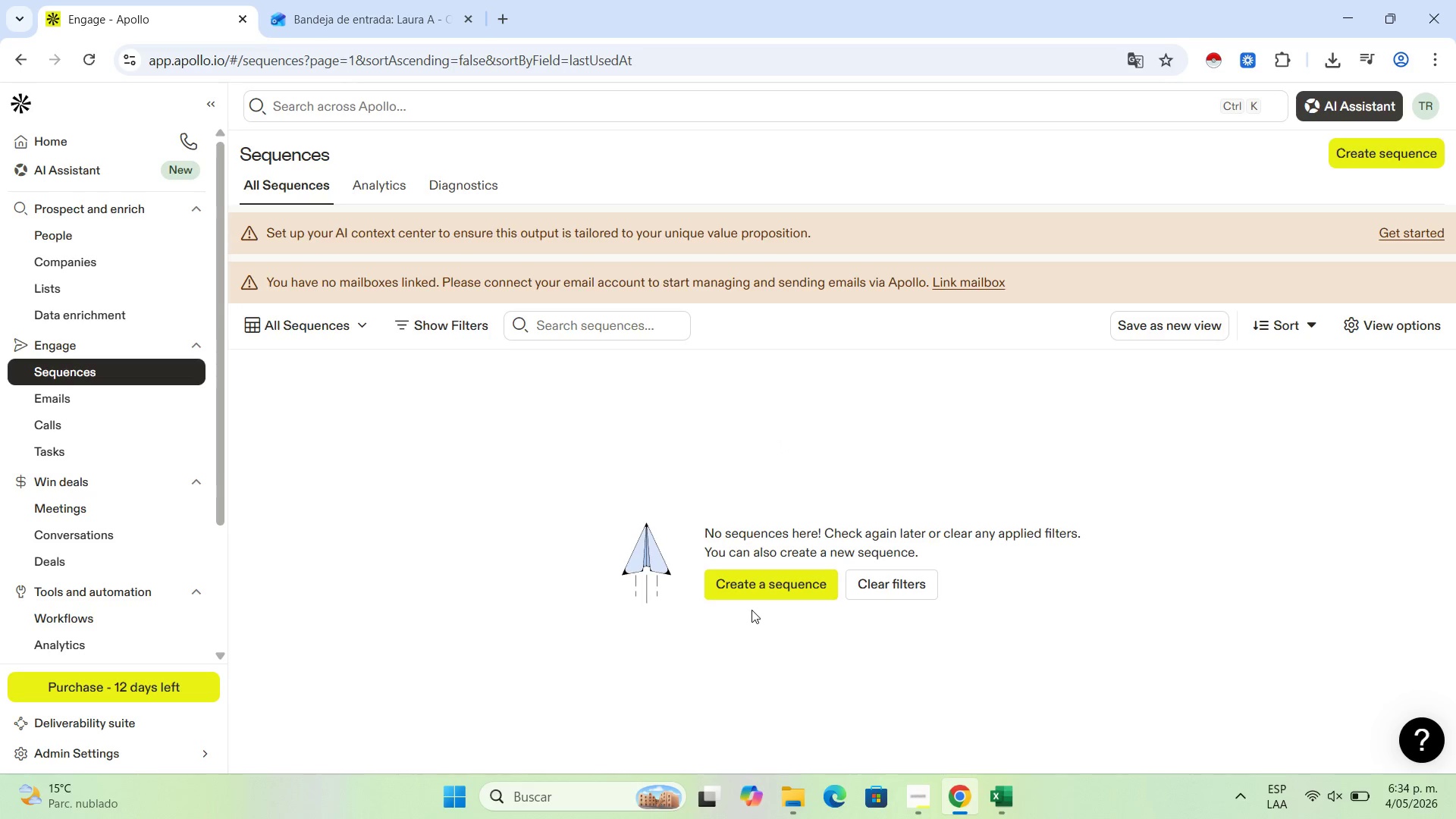 
left_click([767, 576])
 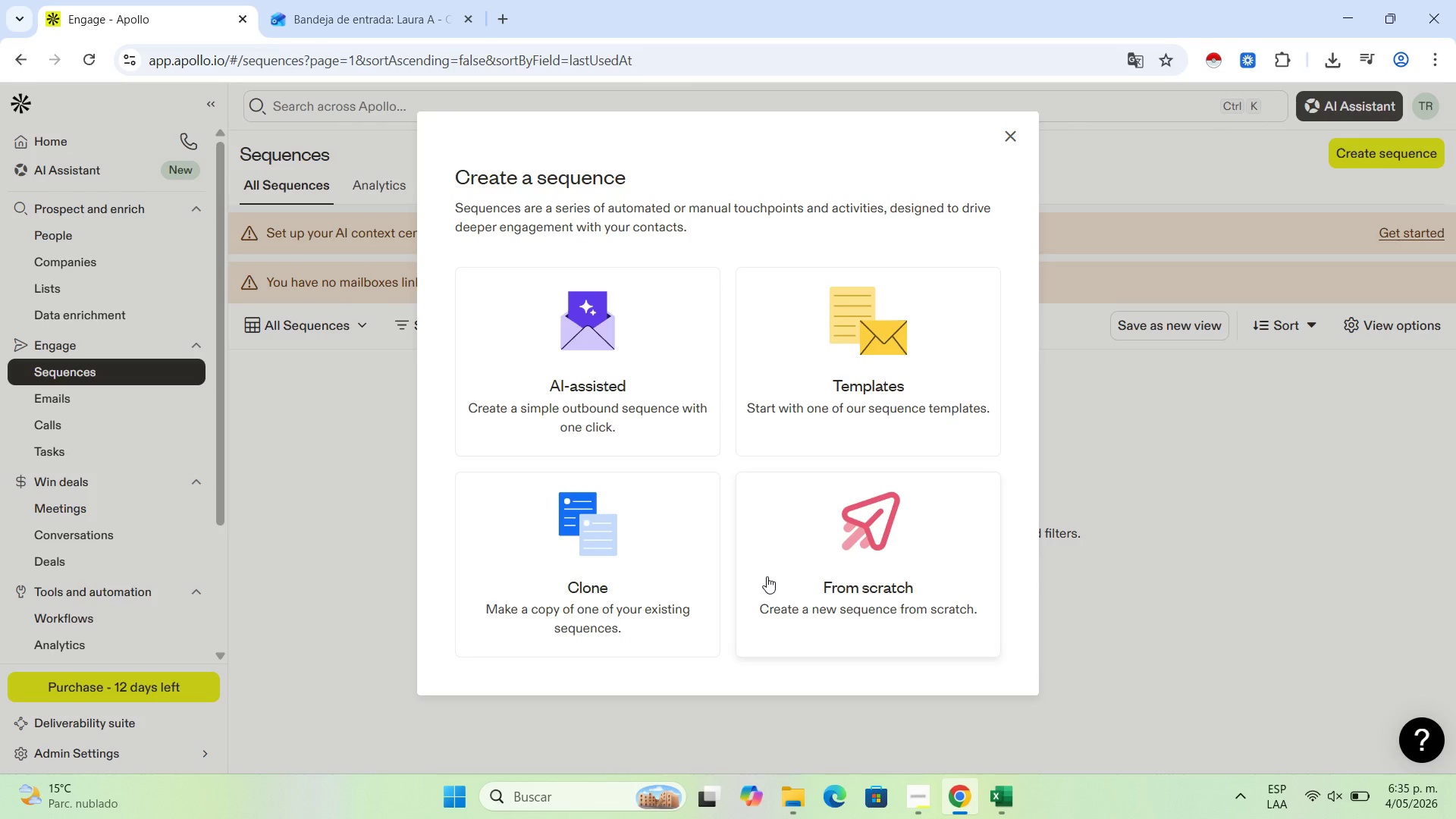 
wait(69.39)
 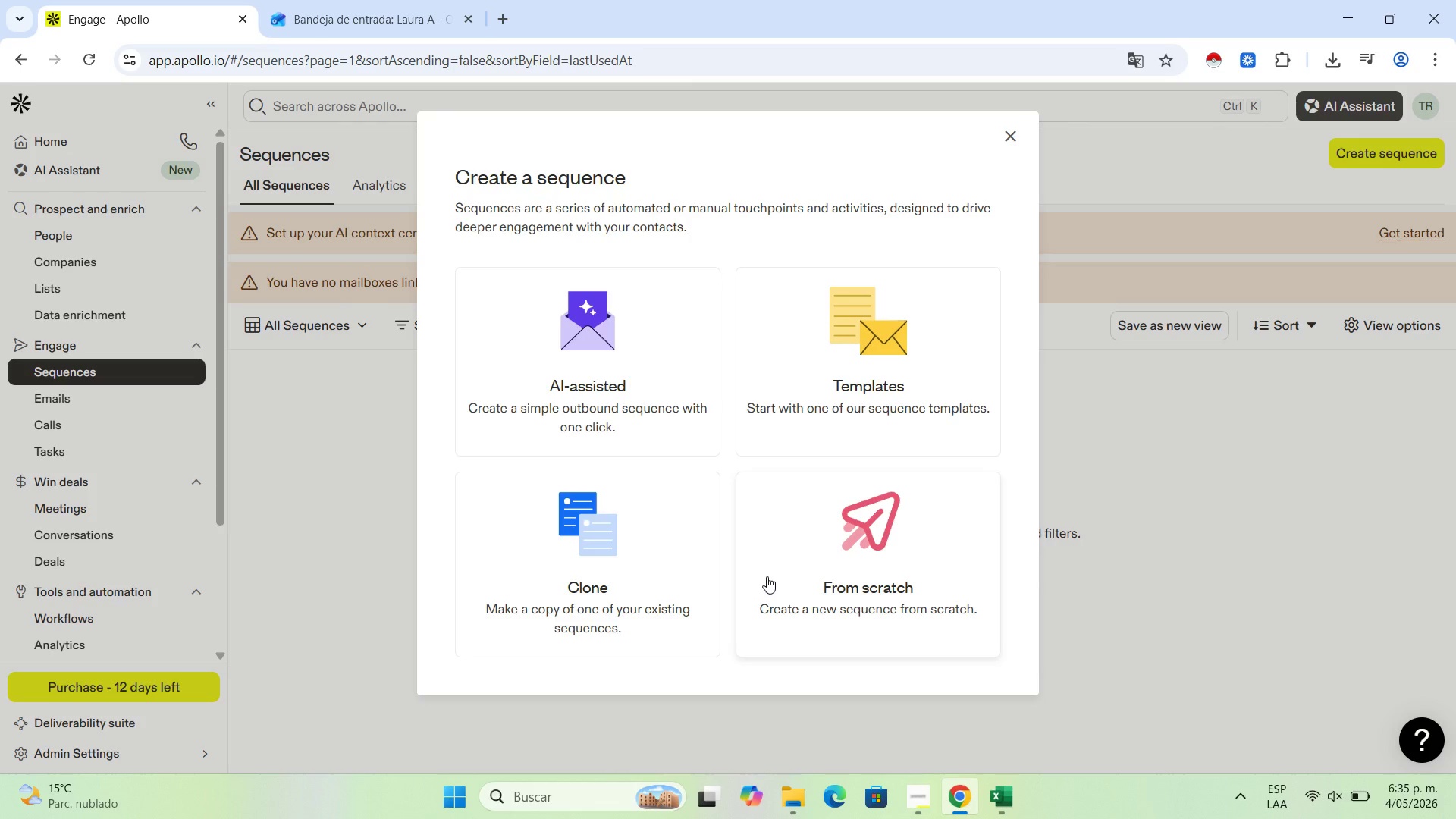 
left_click([767, 576])
 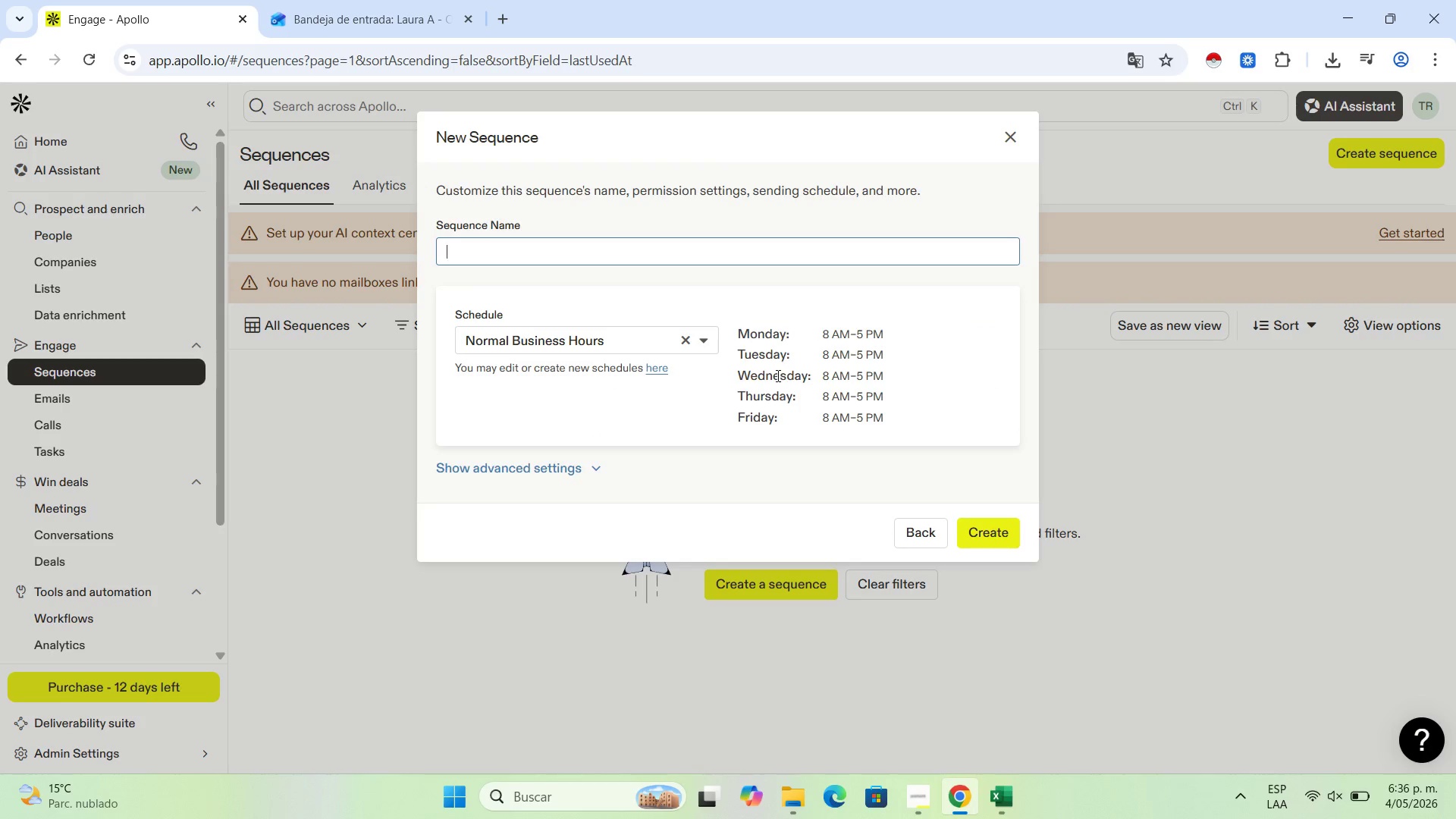 
left_click([713, 255])
 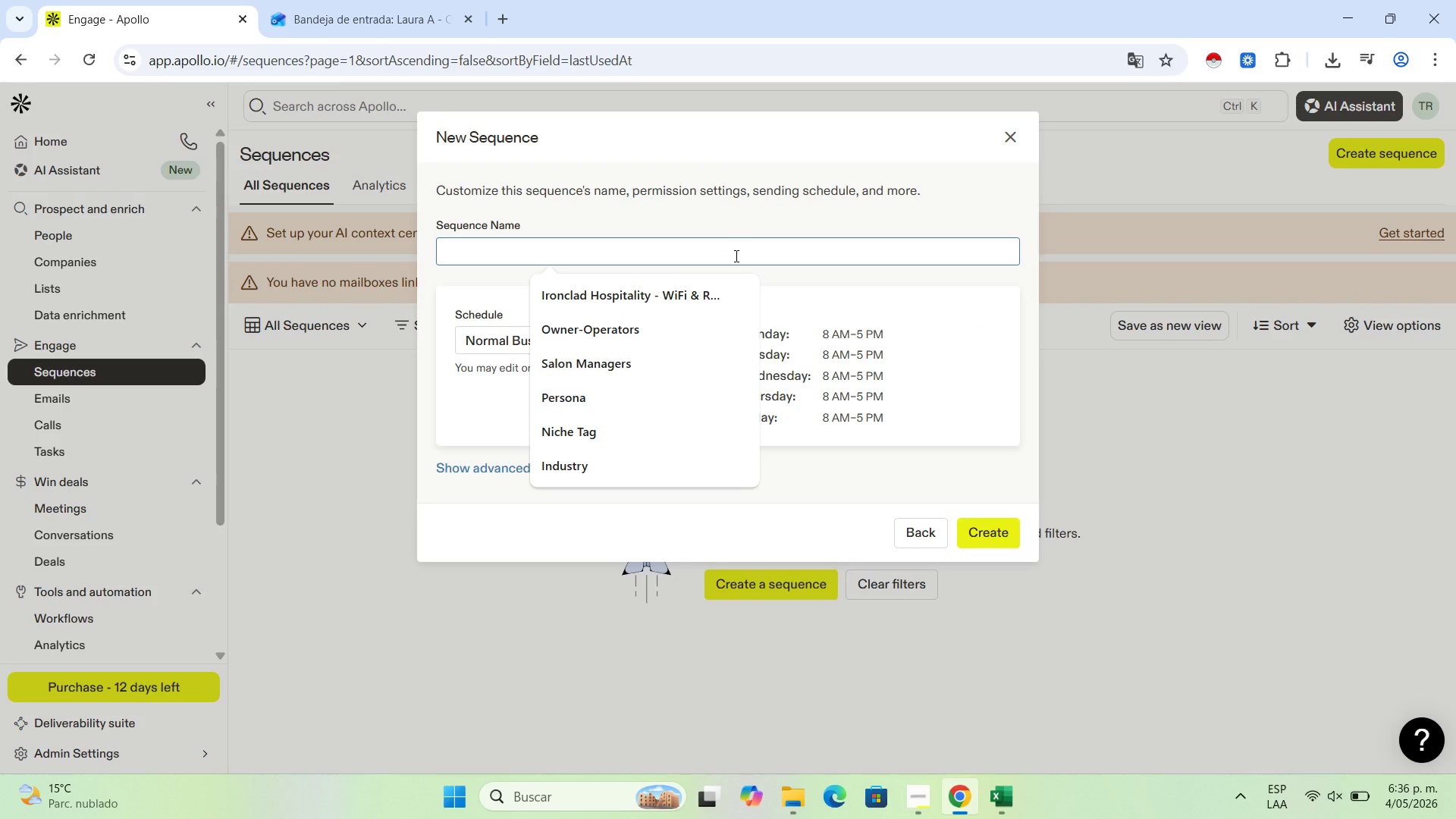 
type(Apex Combat ^ Grace)
 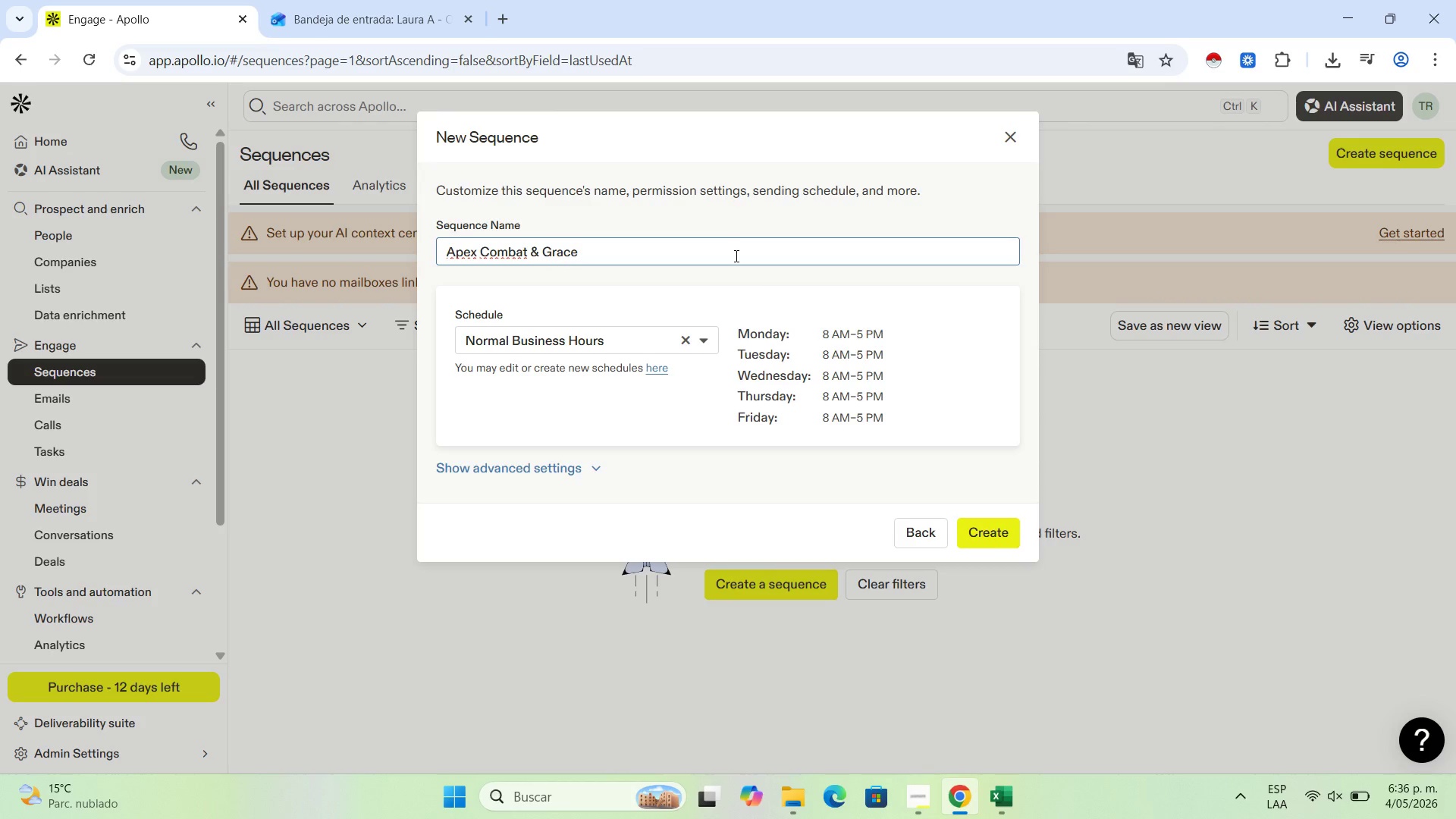 
type( - Partnership Outrec)
key(Backspace)
type(ach)
 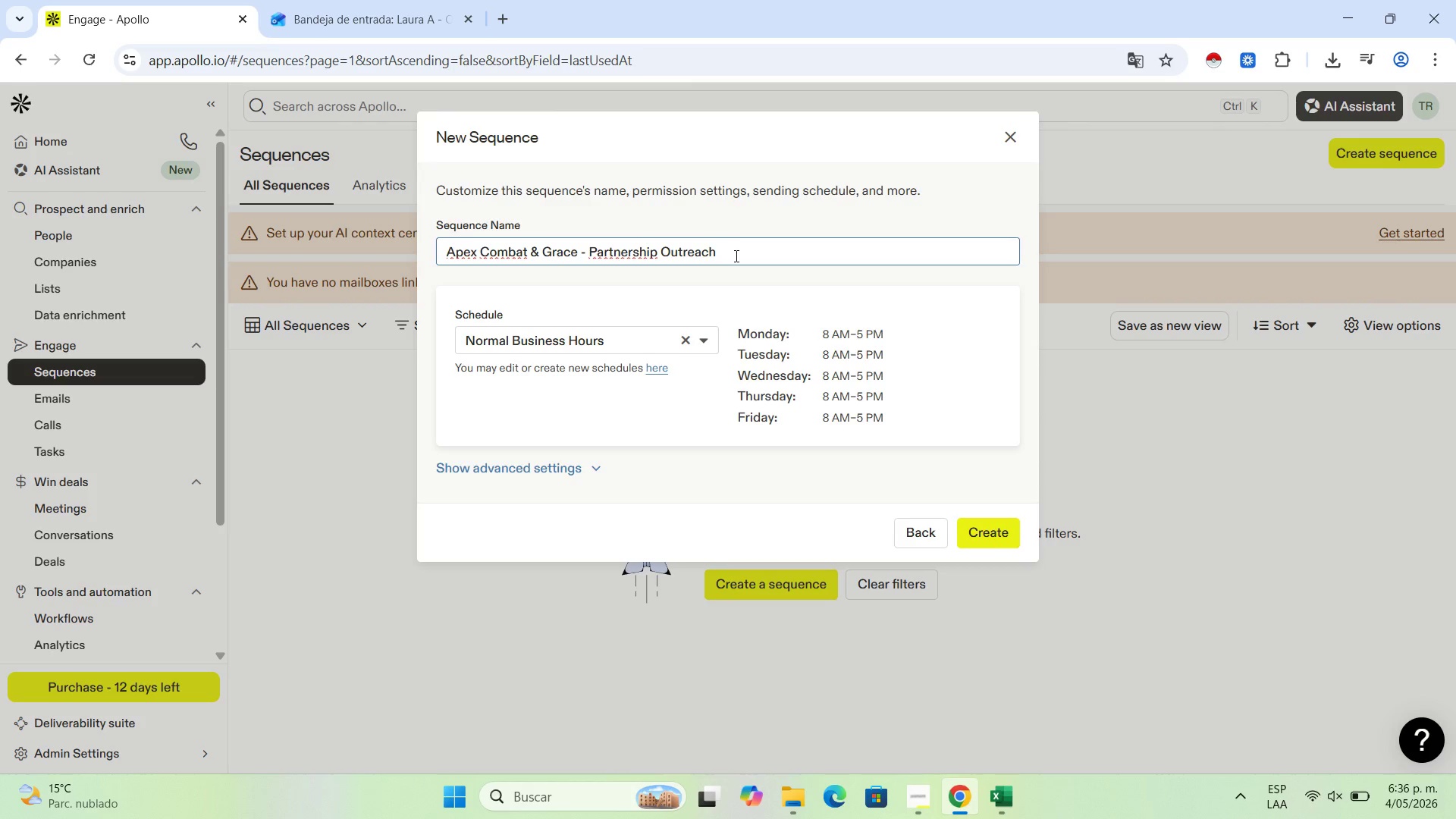 
wait(100.17)
 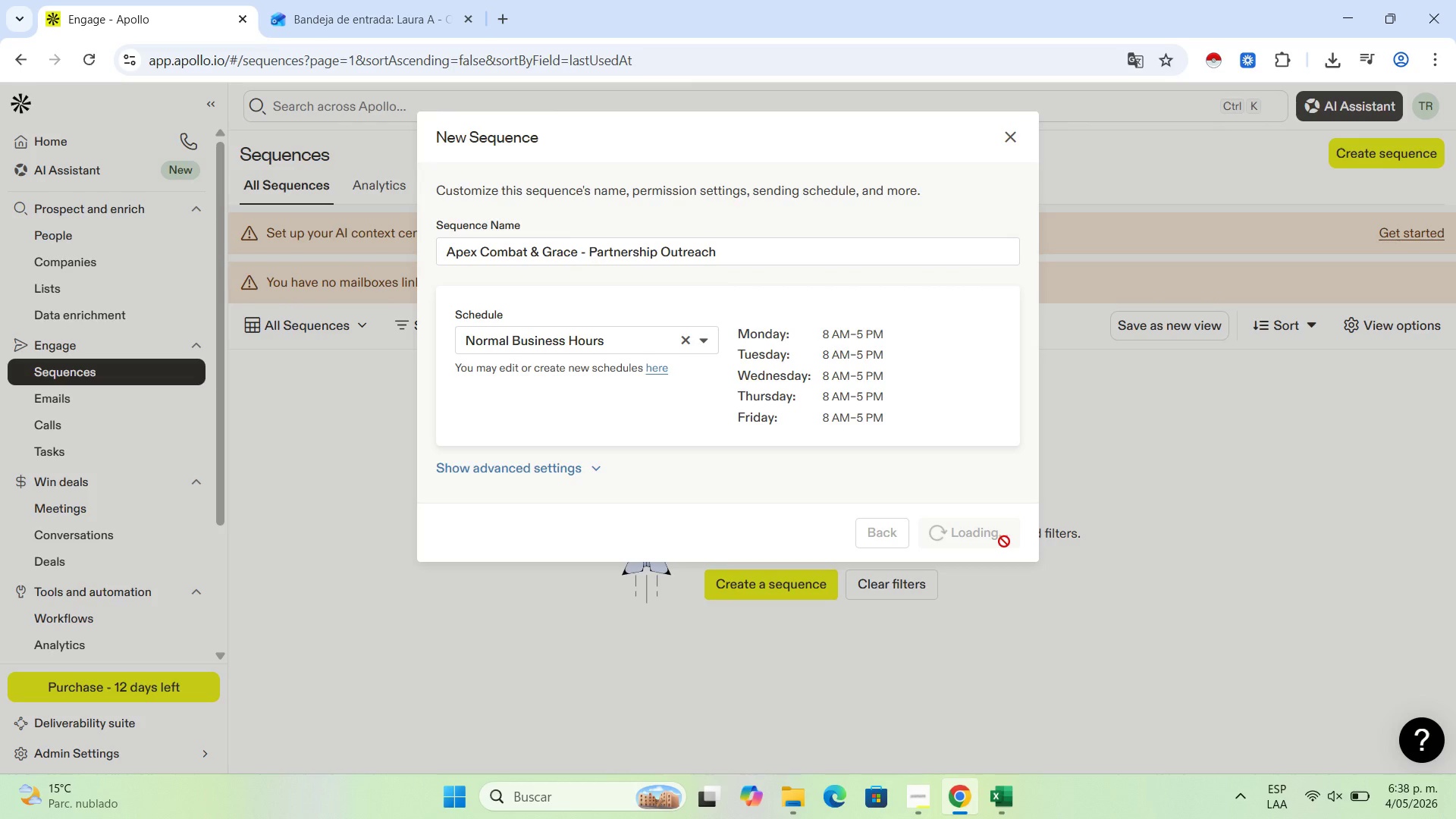 
left_click([835, 585])
 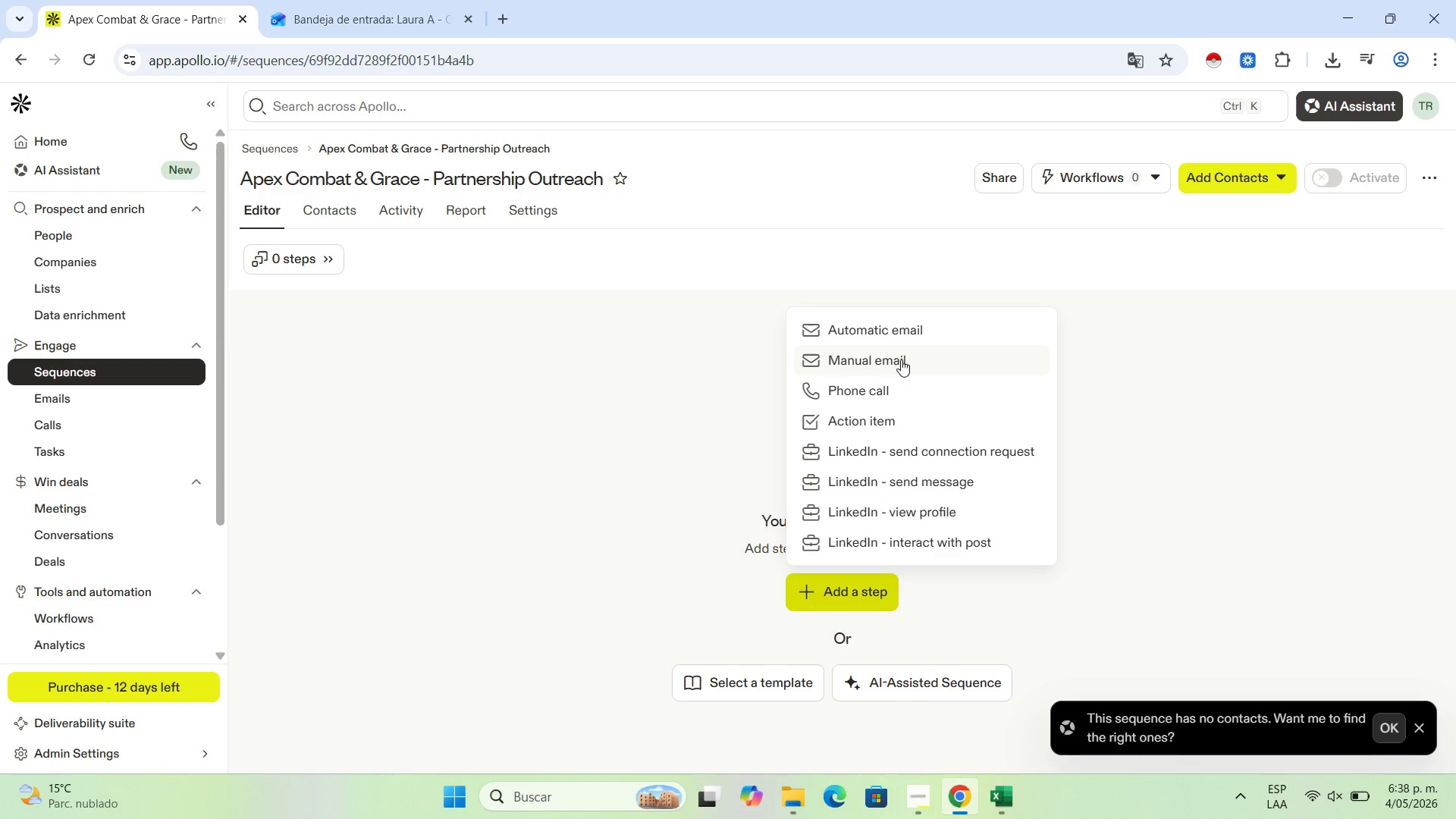 
wait(26.66)
 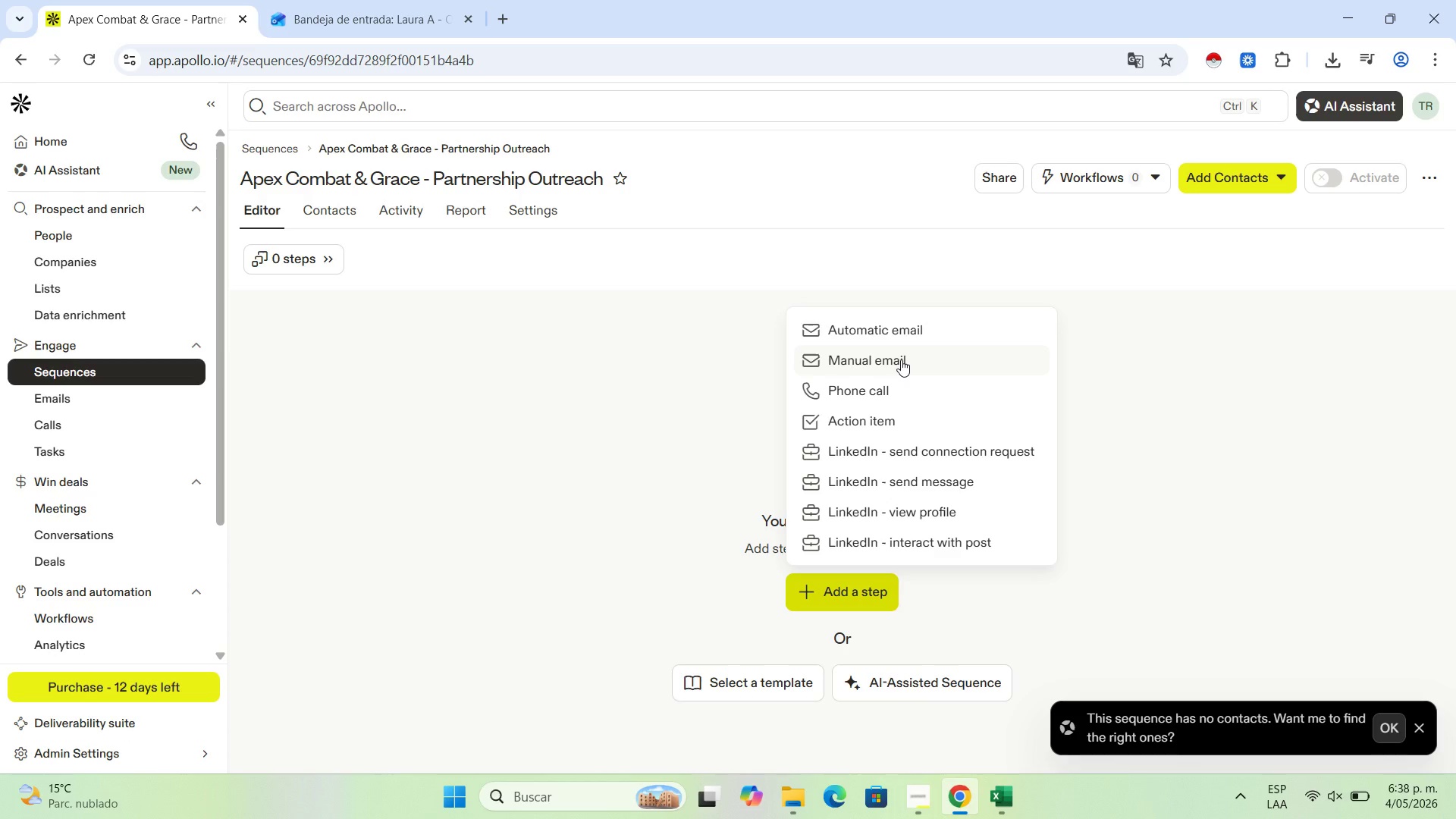 
left_click([874, 328])
 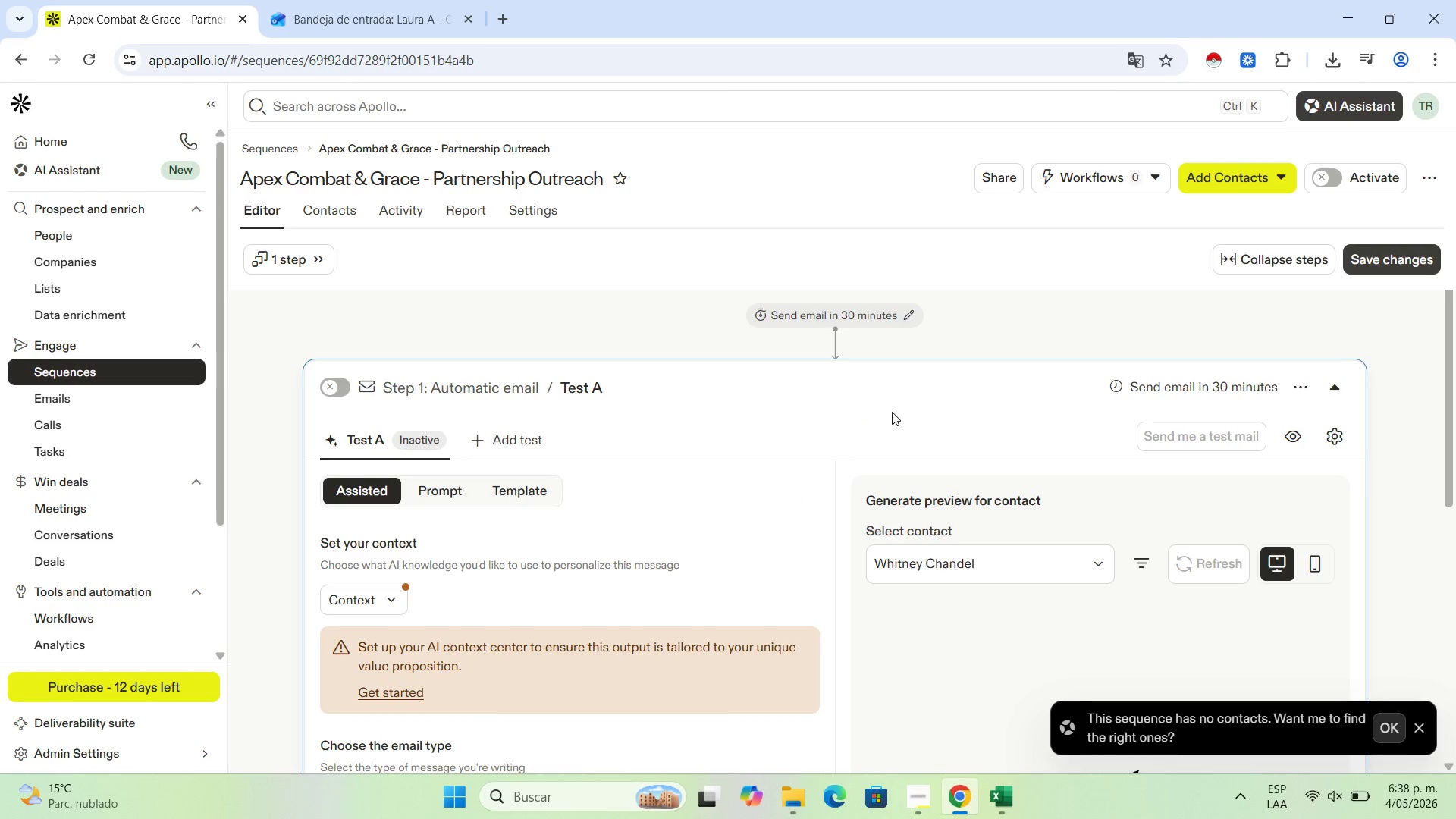 
wait(8.41)
 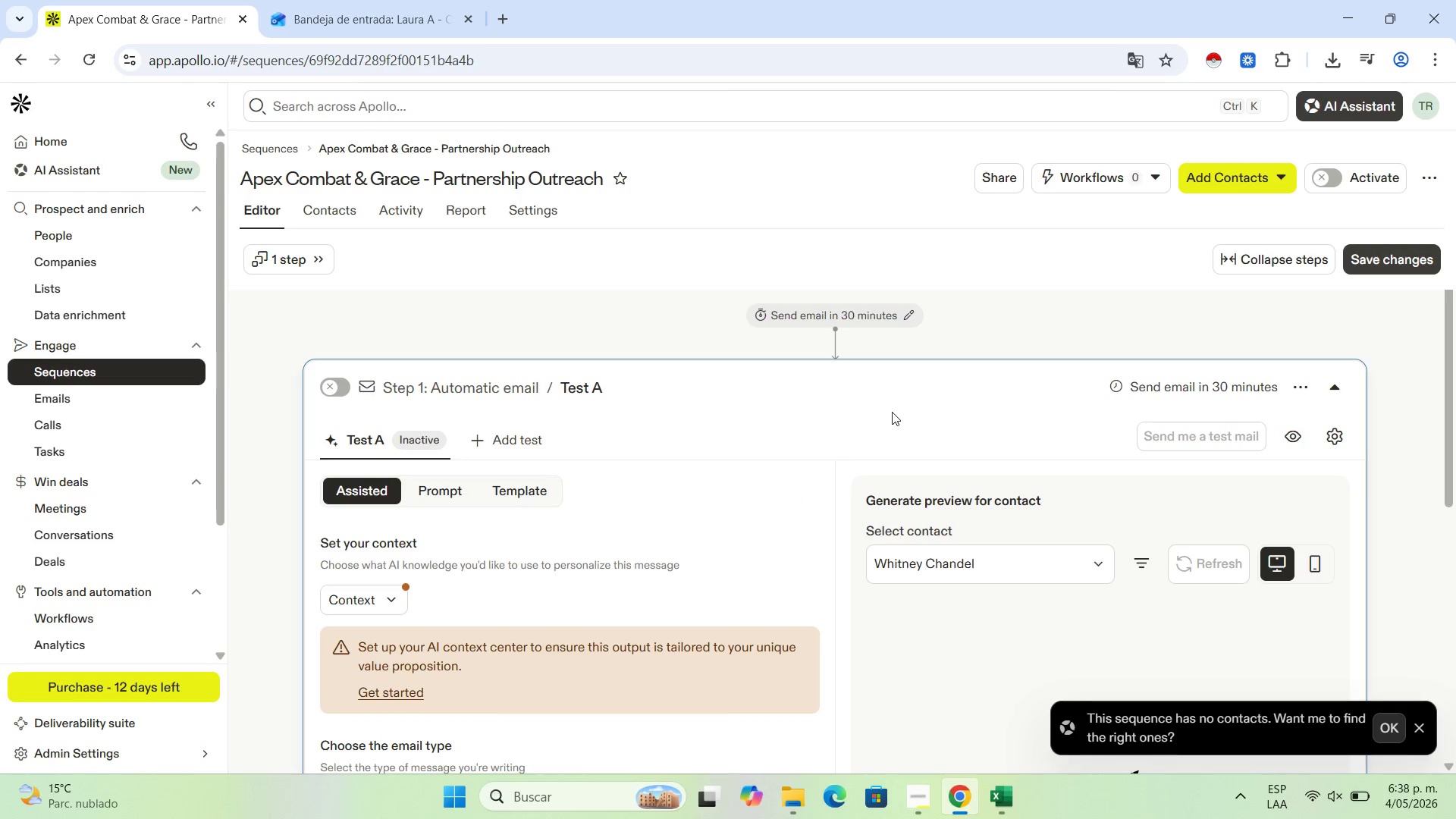 
scroll: coordinate [858, 471], scroll_direction: none, amount: 0.0
 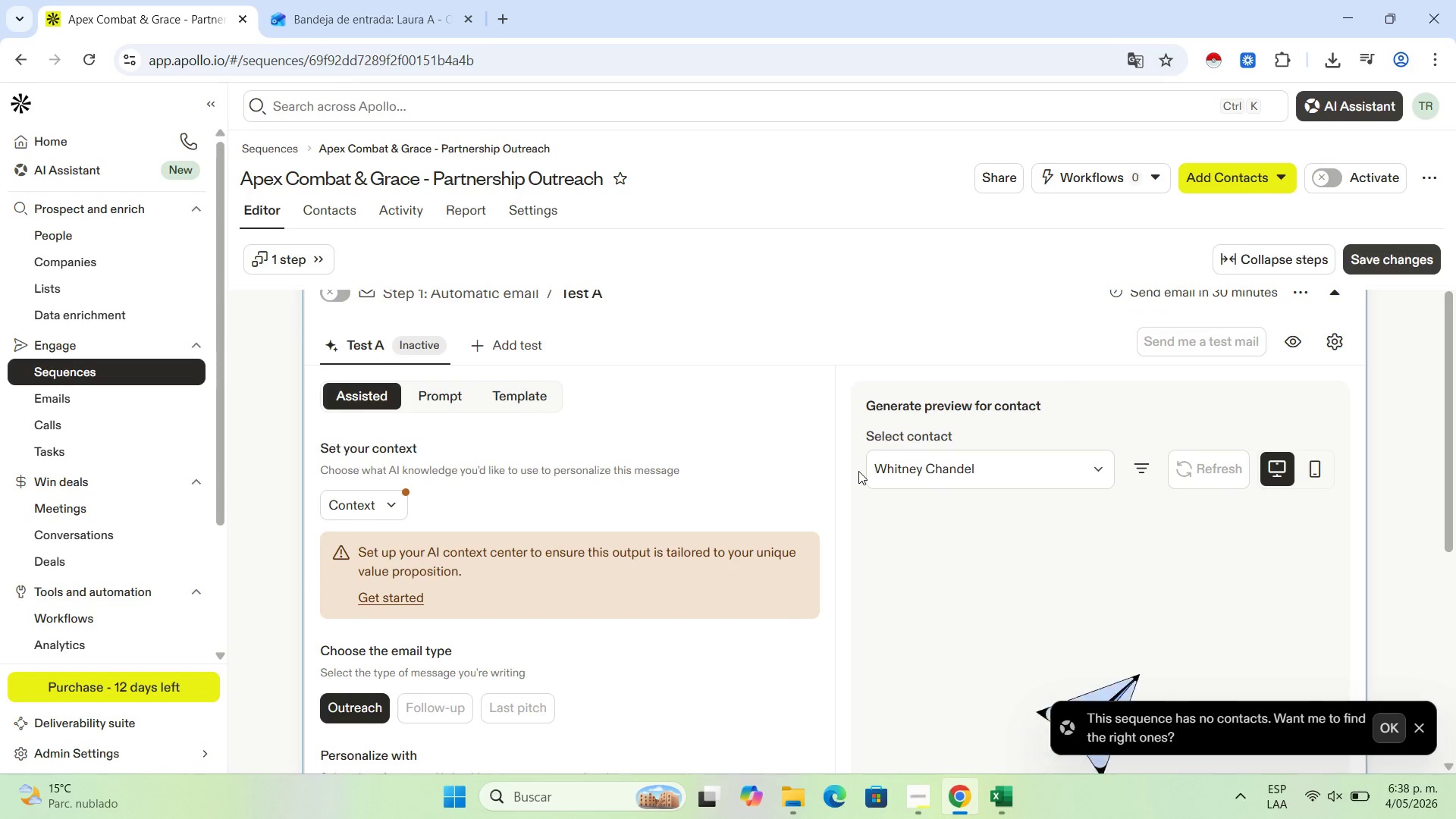 
scroll: coordinate [494, 433], scroll_direction: down, amount: 5.0
 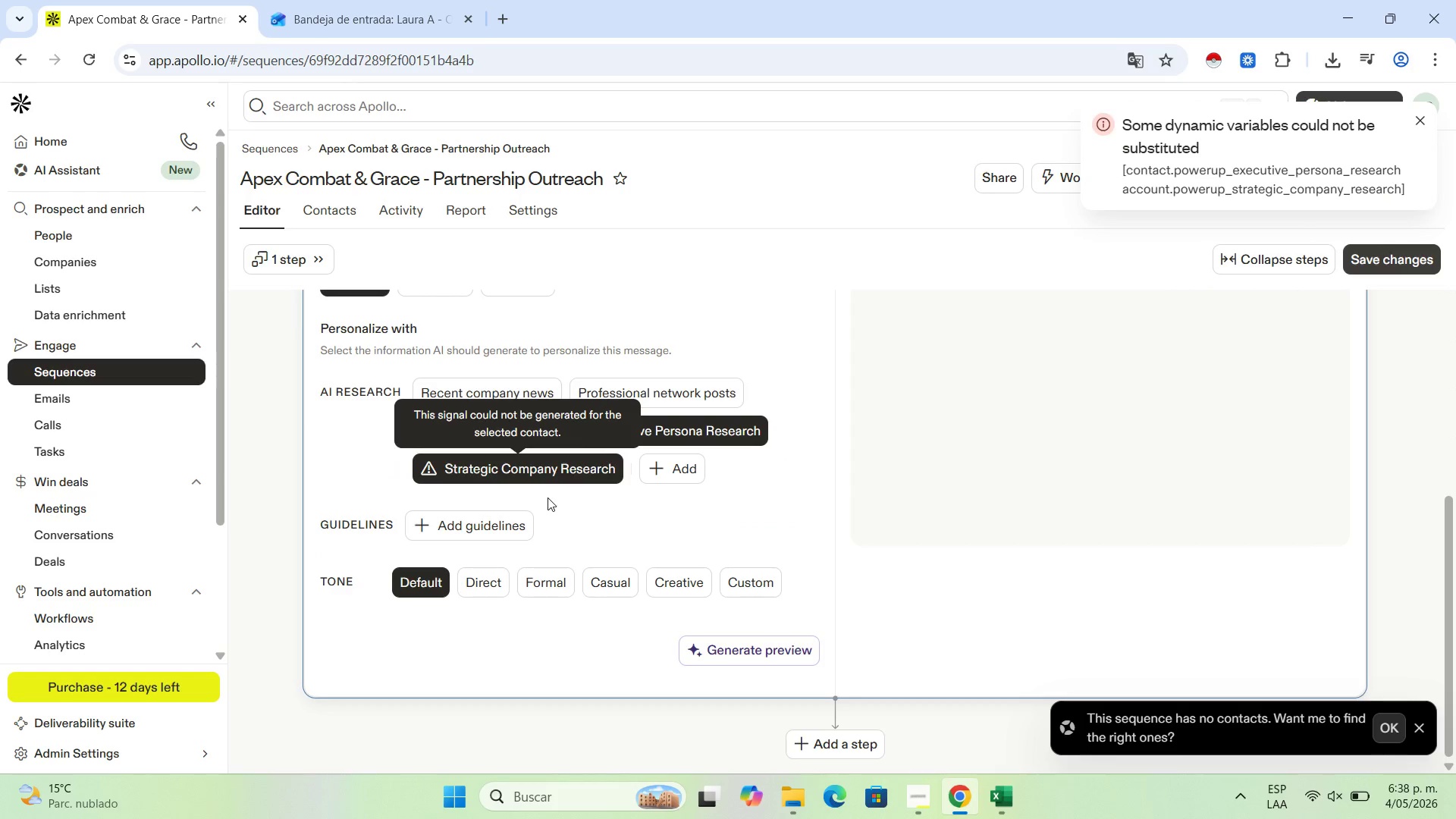 
scroll: coordinate [549, 497], scroll_direction: up, amount: 4.0
 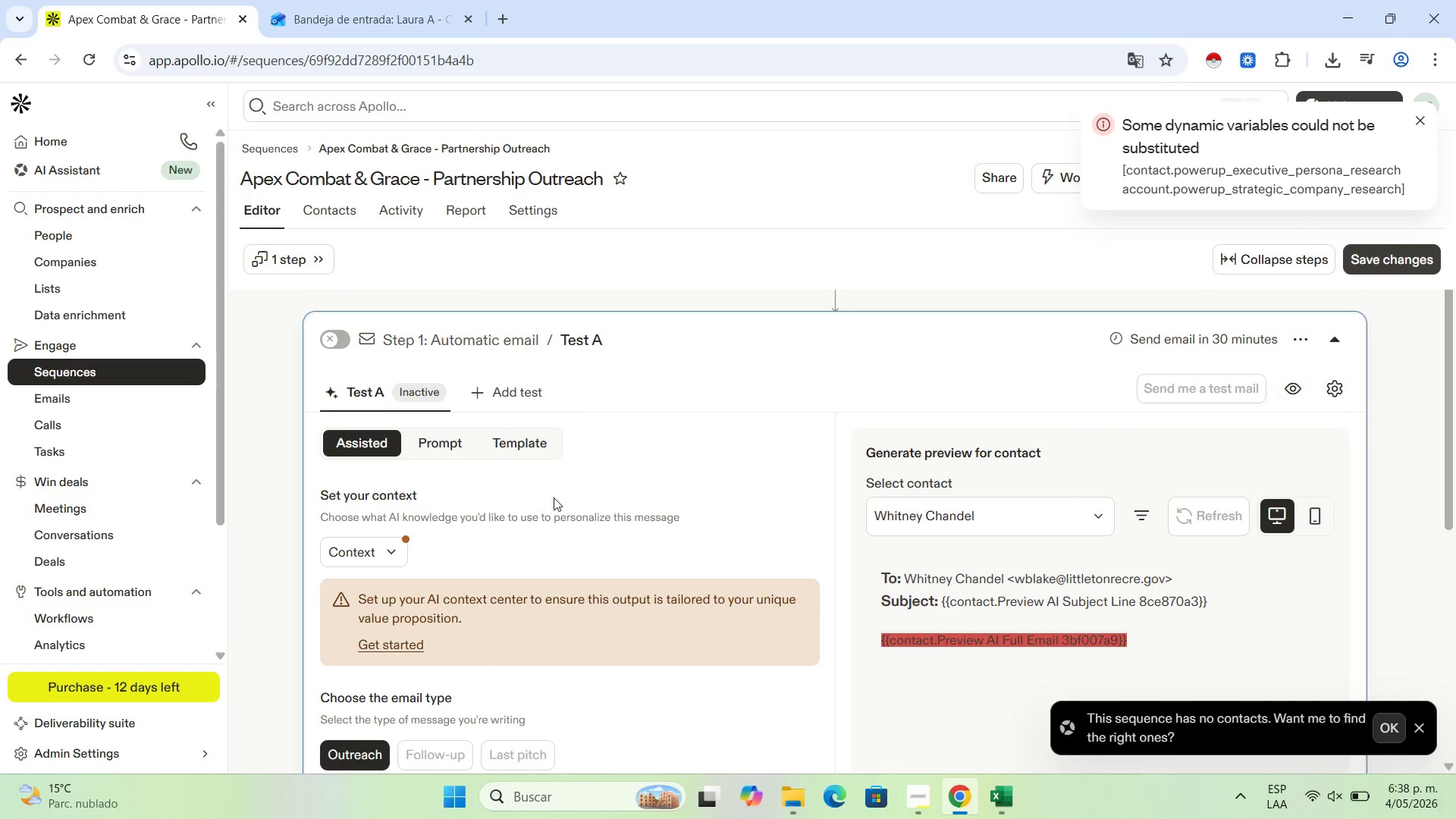 
scroll: coordinate [554, 497], scroll_direction: down, amount: 1.0
 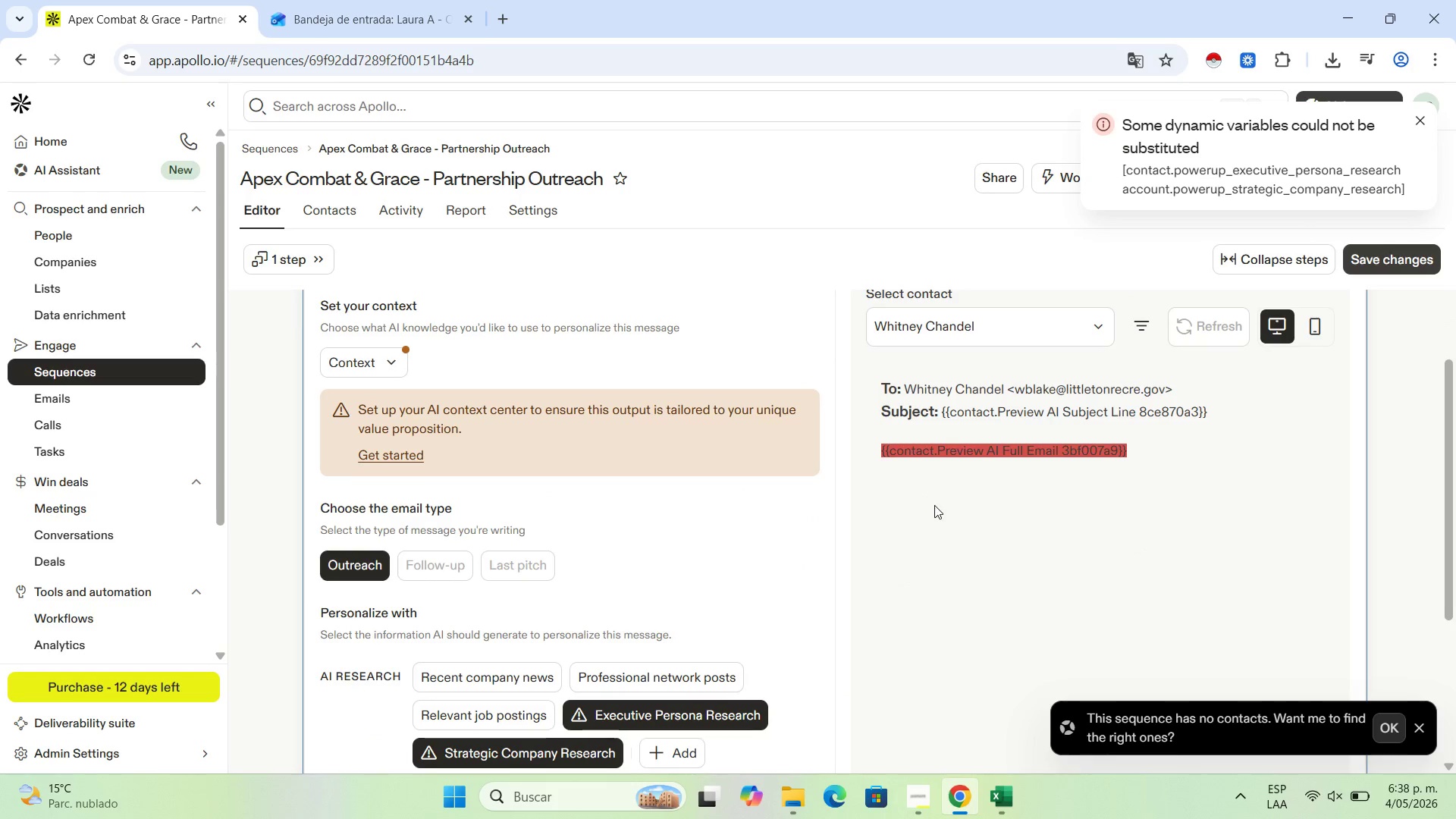 
left_click([935, 505])
 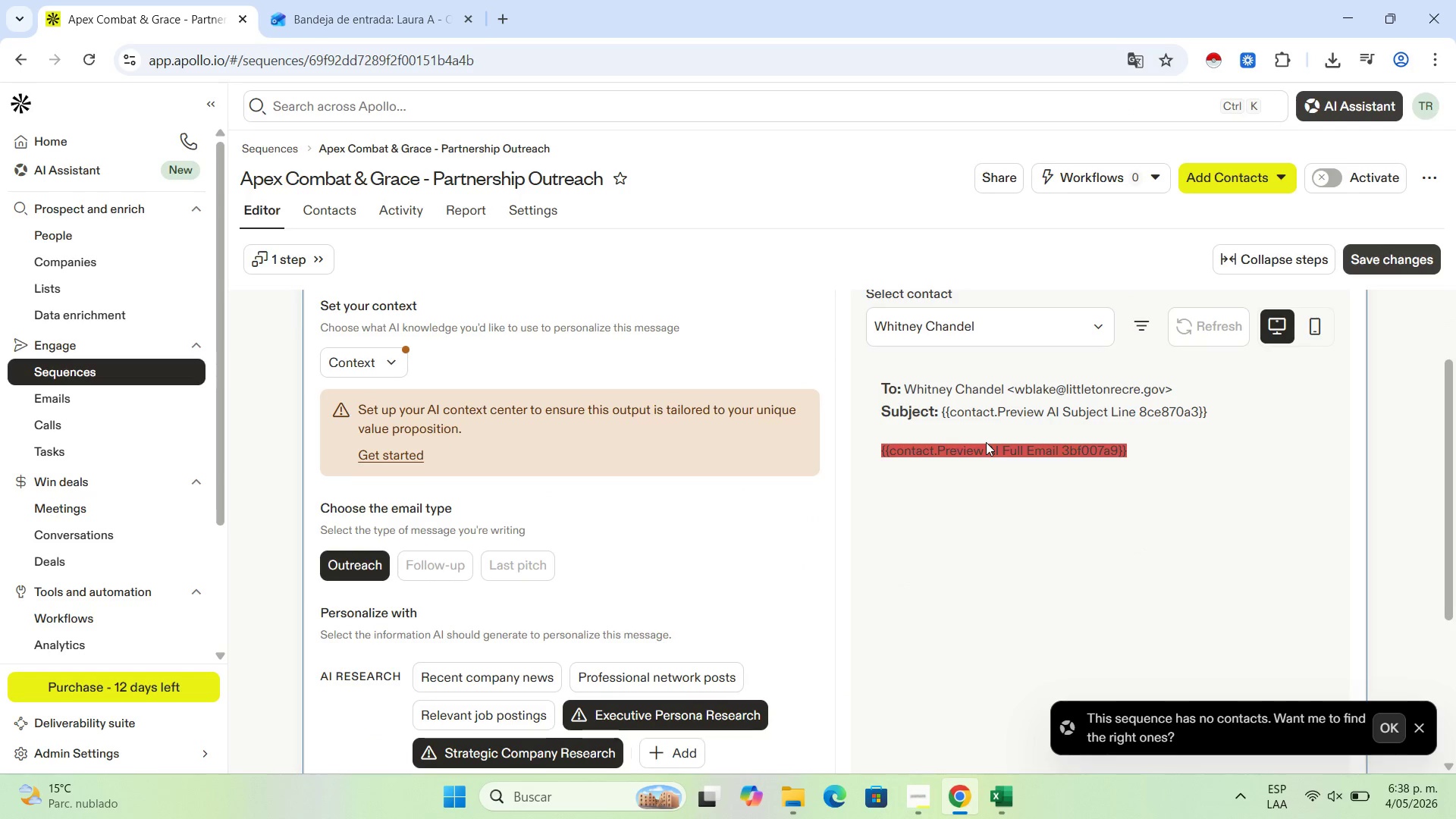 
left_click([986, 442])
 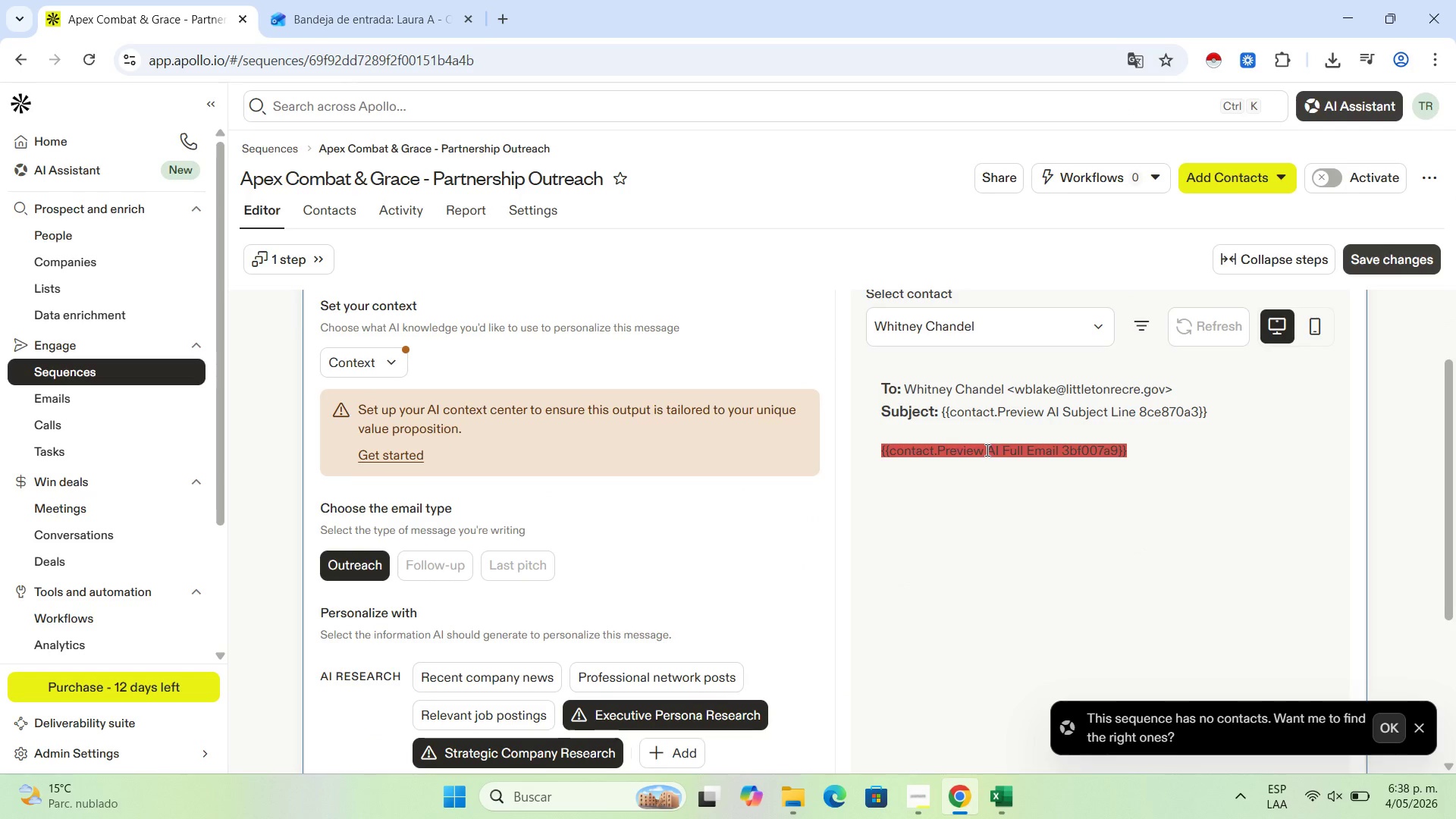 
double_click([986, 450])
 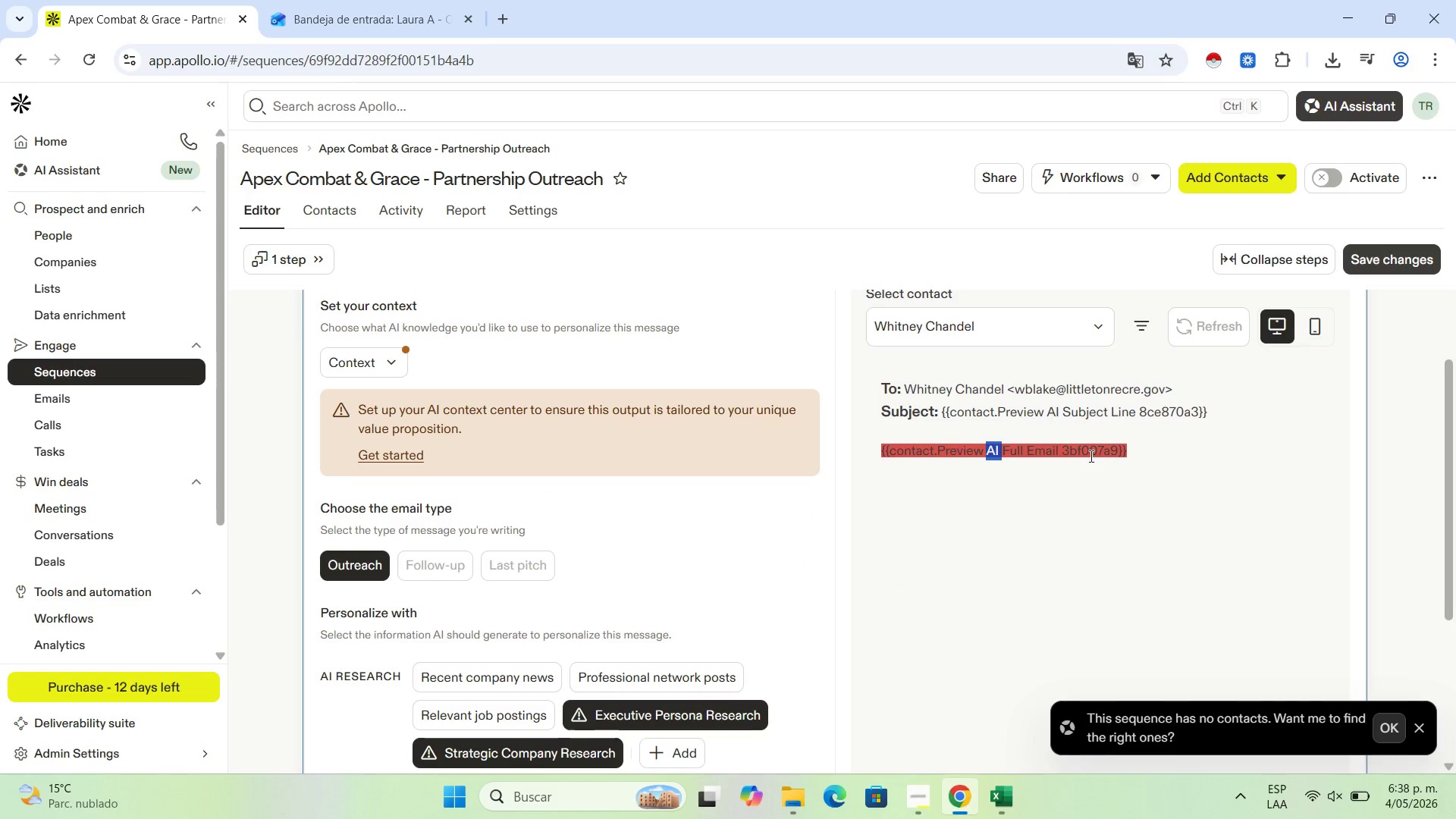 
left_click([1090, 456])
 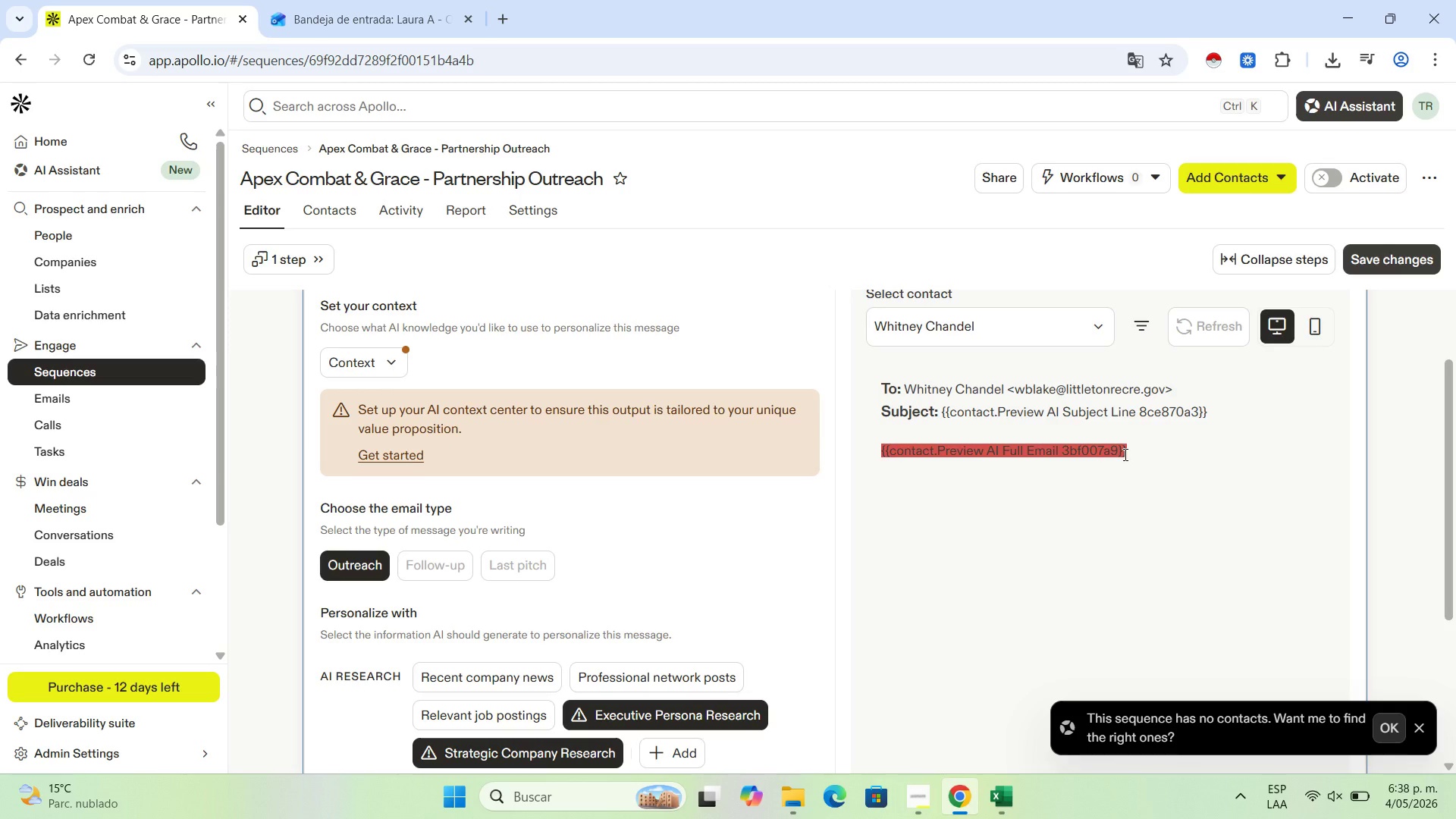 
left_click([1127, 453])
 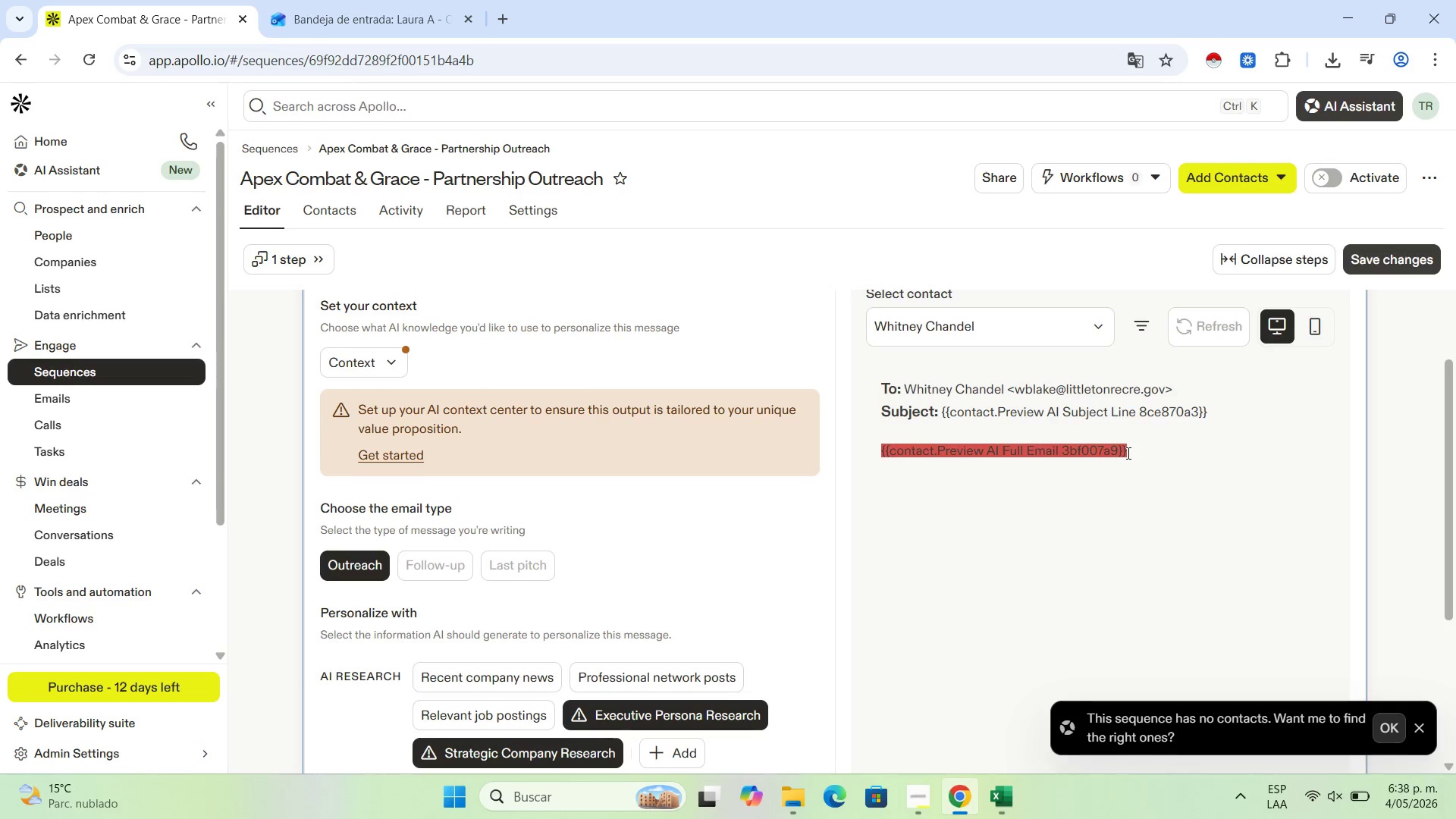 
key(Backspace)
 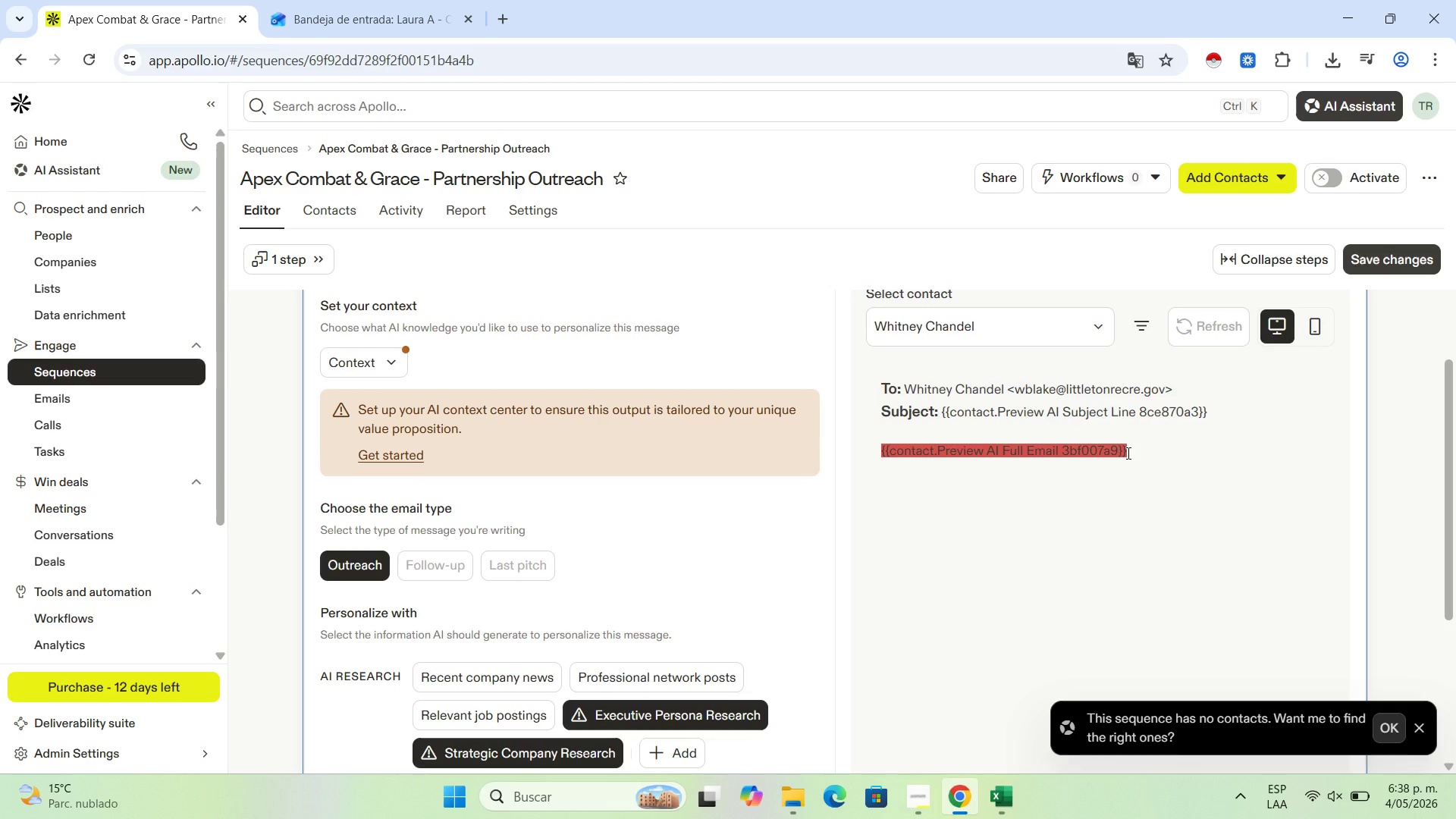 
key(Backspace)
 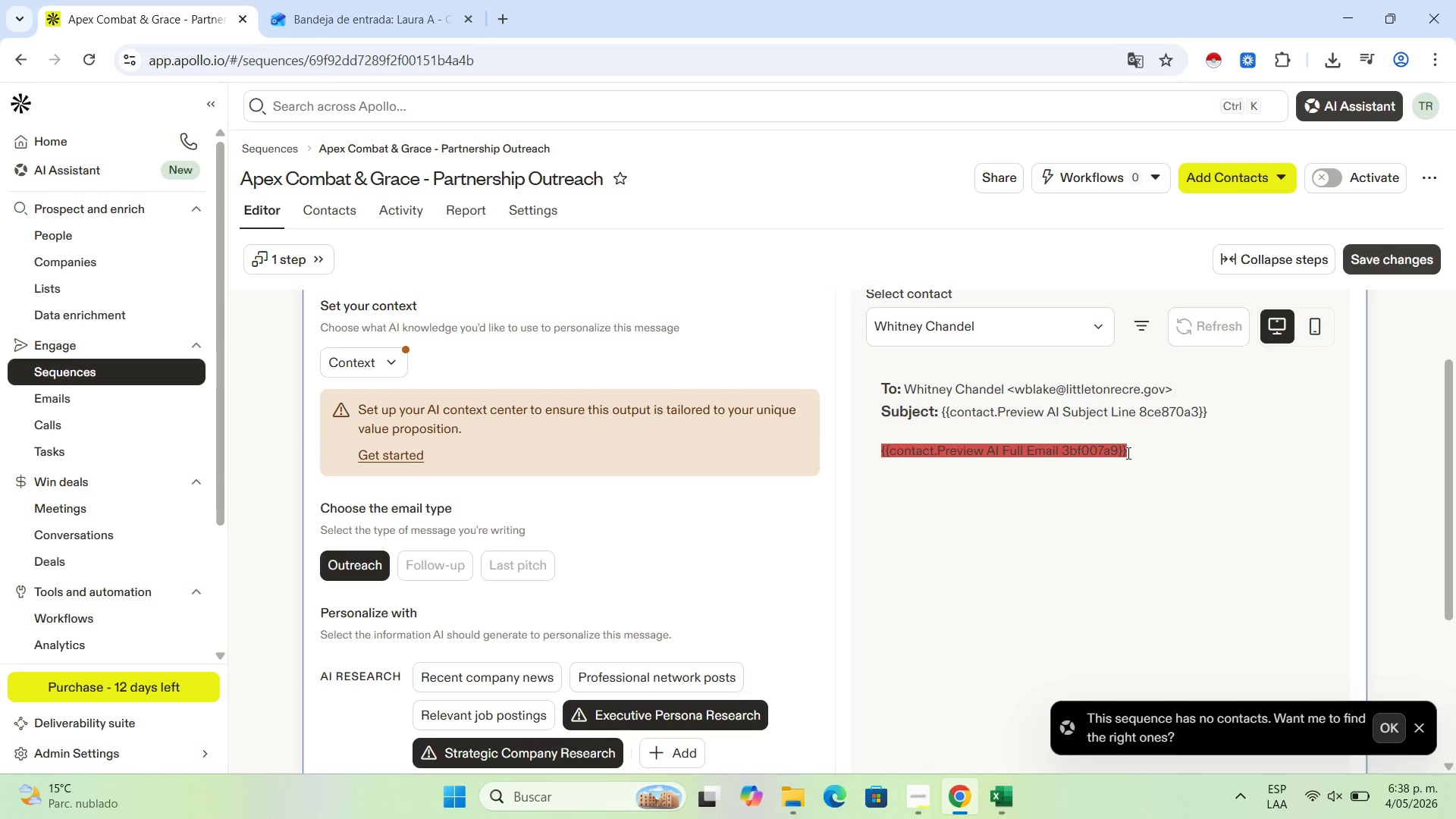 
key(Backspace)
 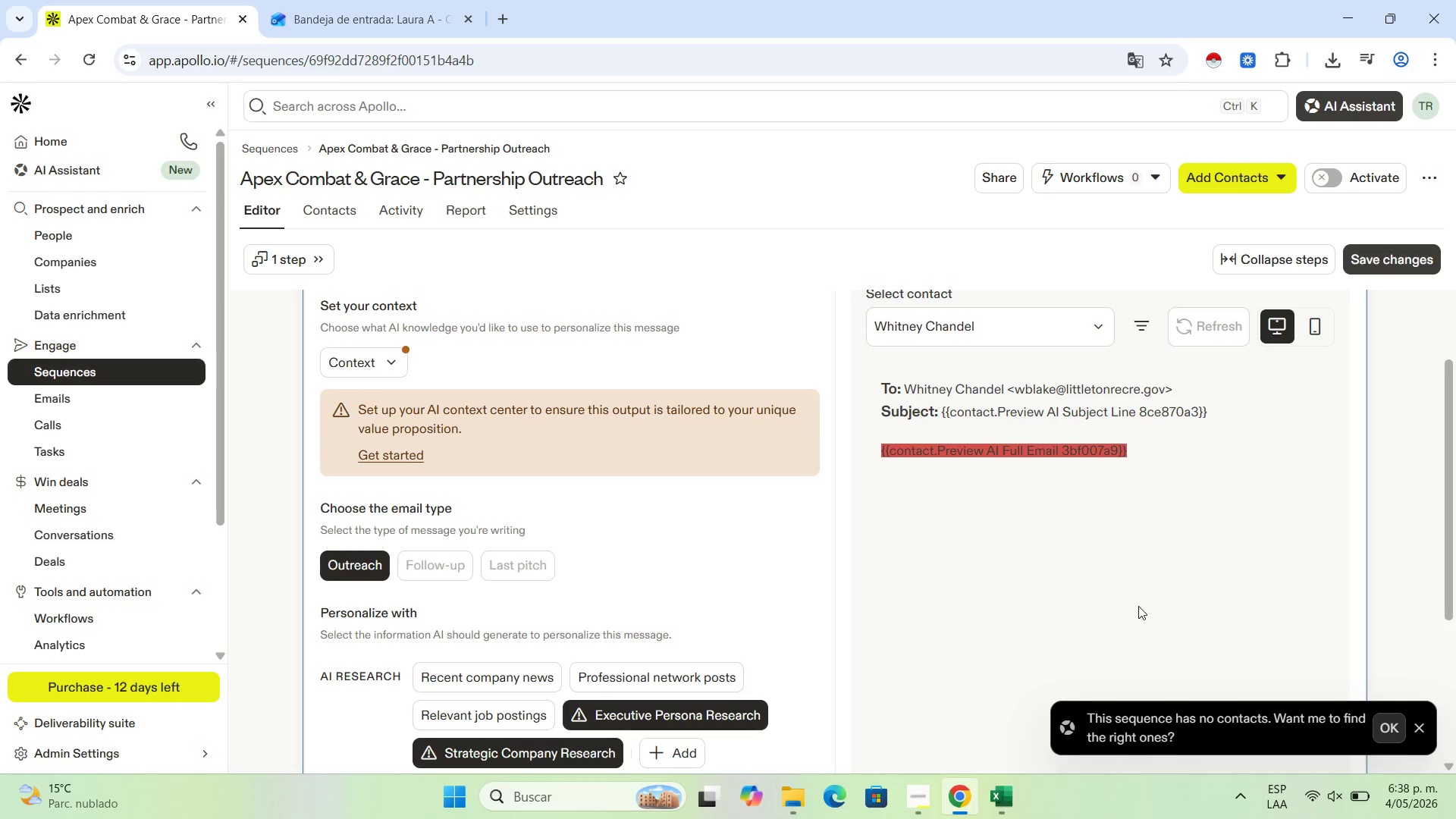 
scroll: coordinate [1138, 607], scroll_direction: up, amount: 1.0
 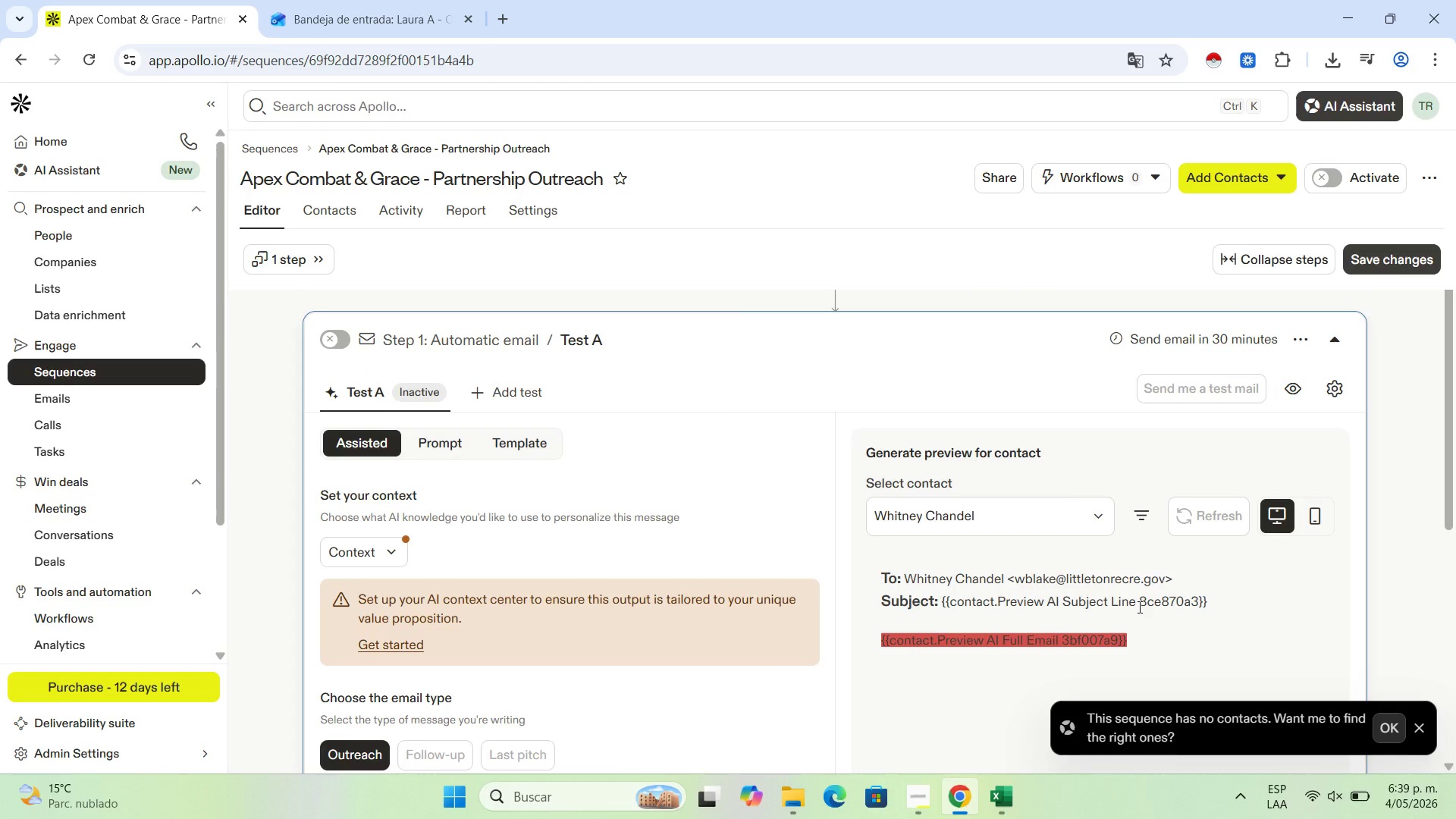 
scroll: coordinate [1138, 607], scroll_direction: none, amount: 0.0
 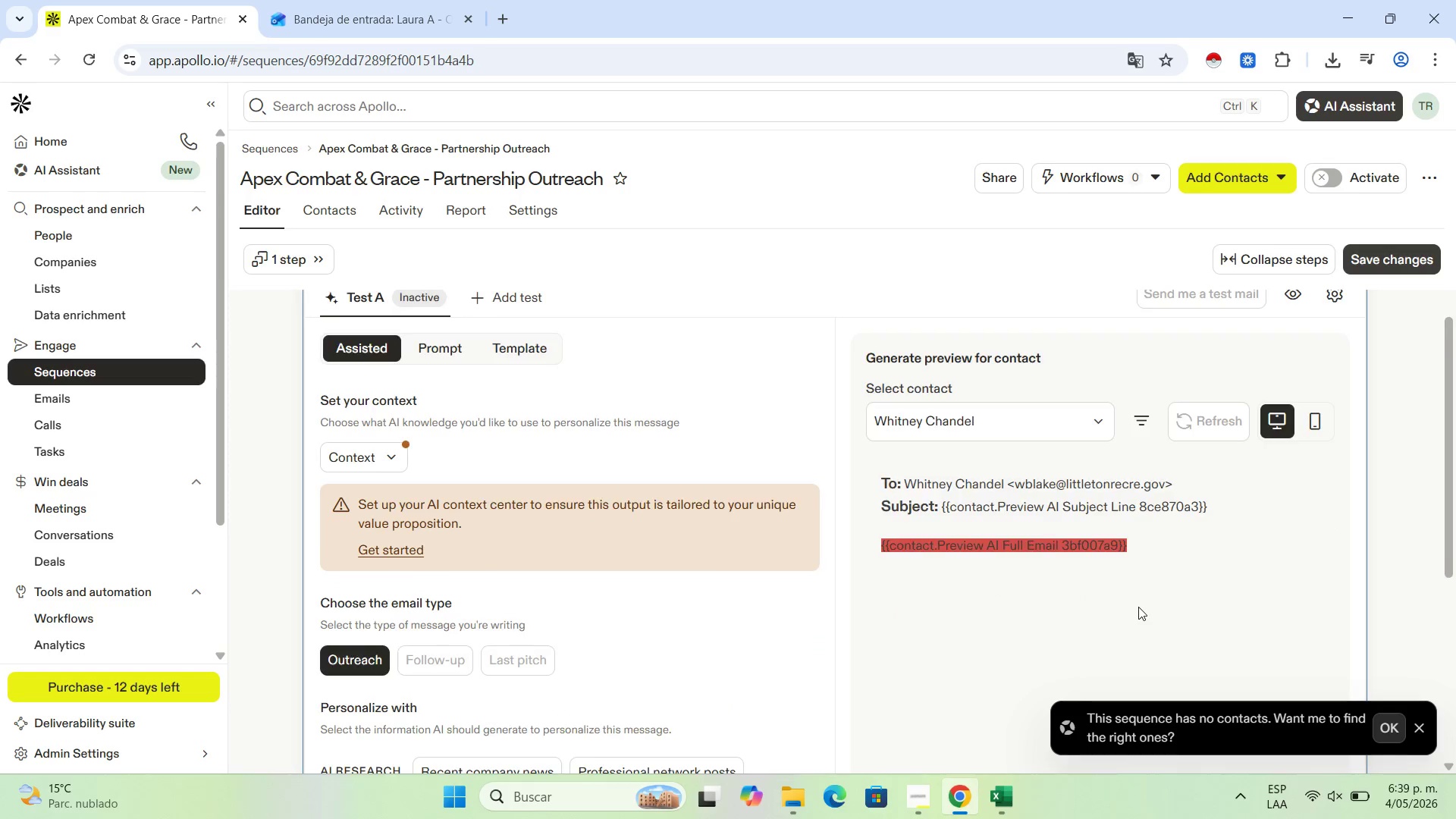 
scroll: coordinate [1135, 602], scroll_direction: down, amount: 2.0
 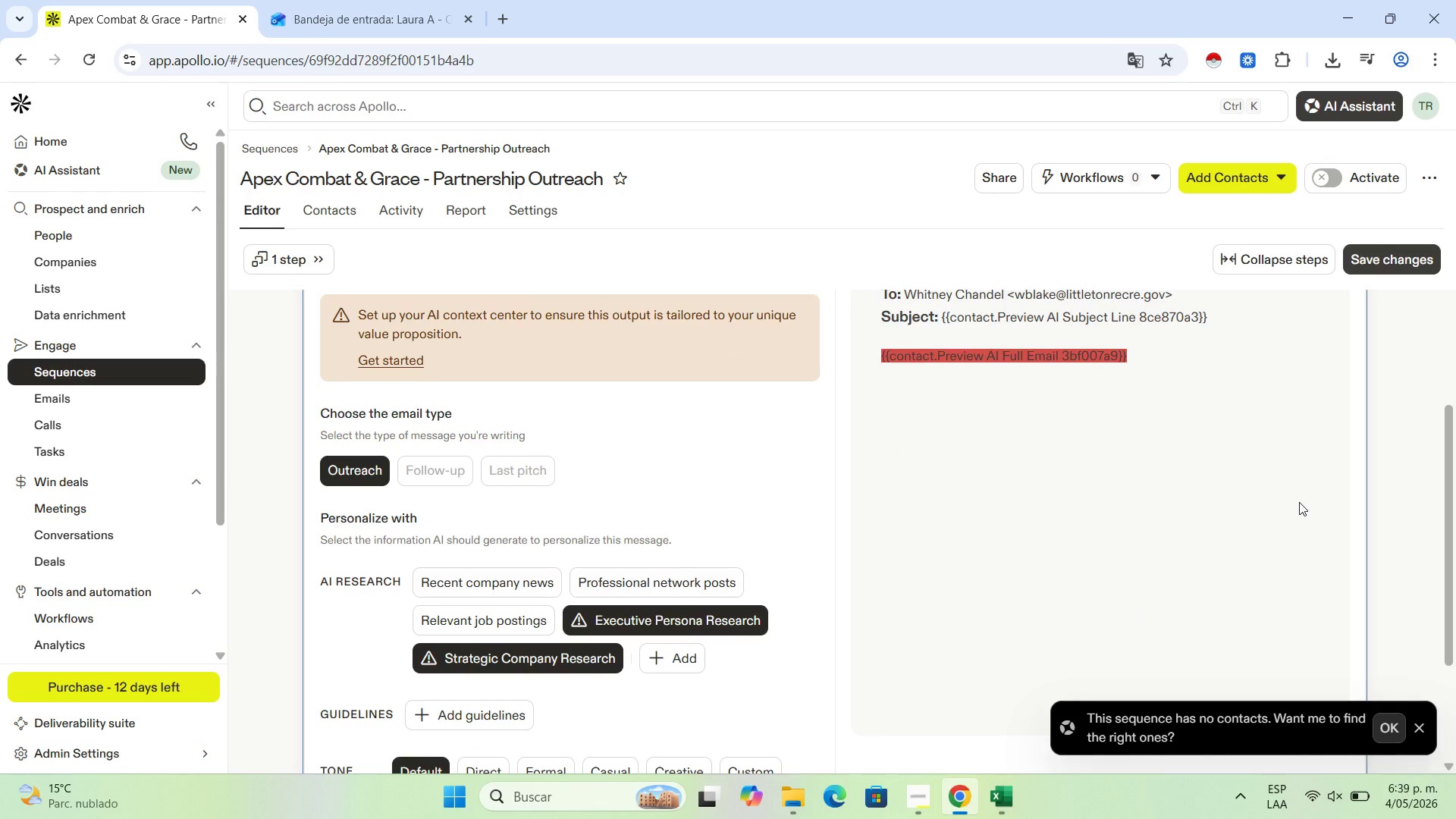 
key(Control+NumpadSubtract)
 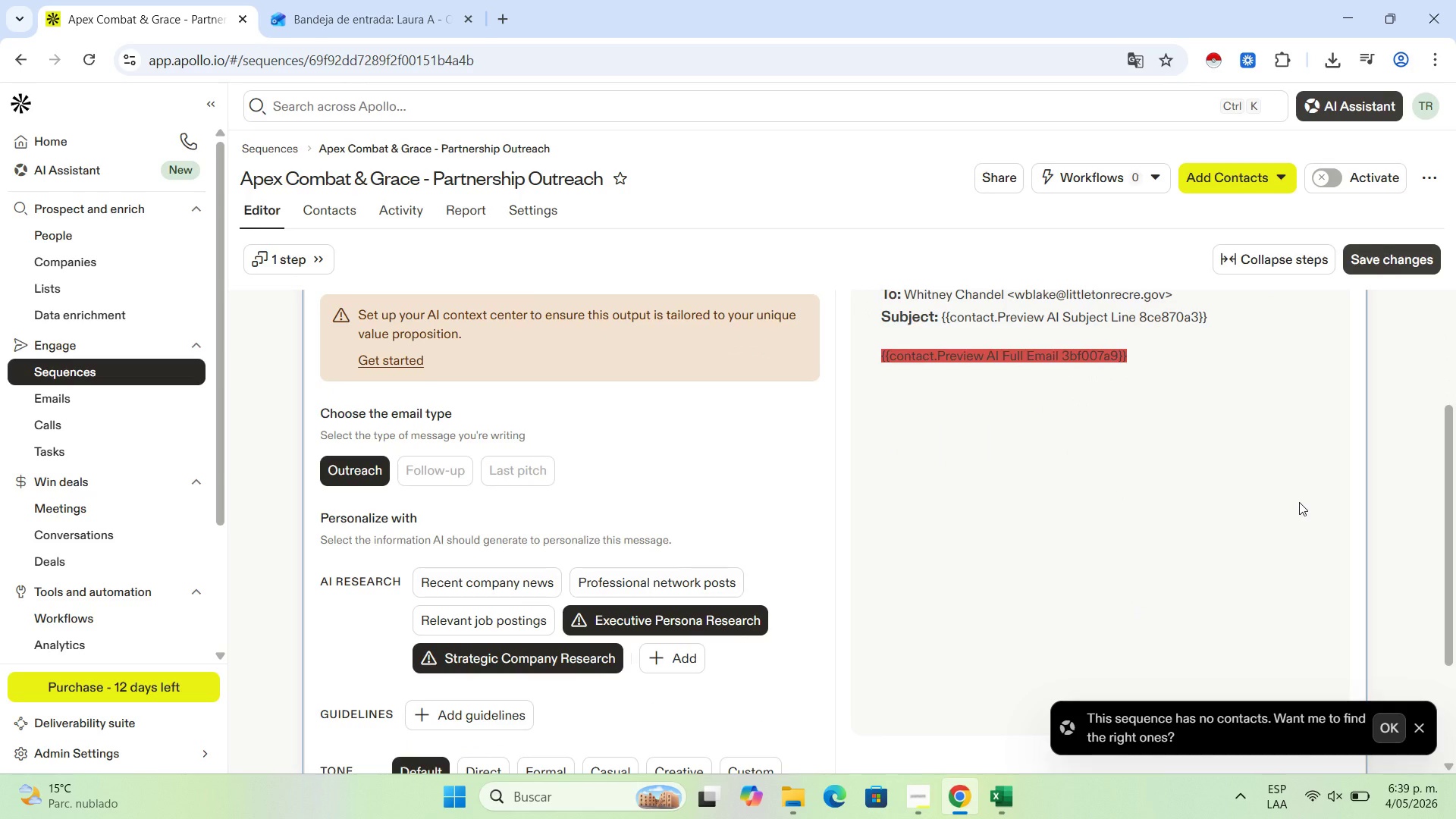 
key(Control+NumpadSubtract)
 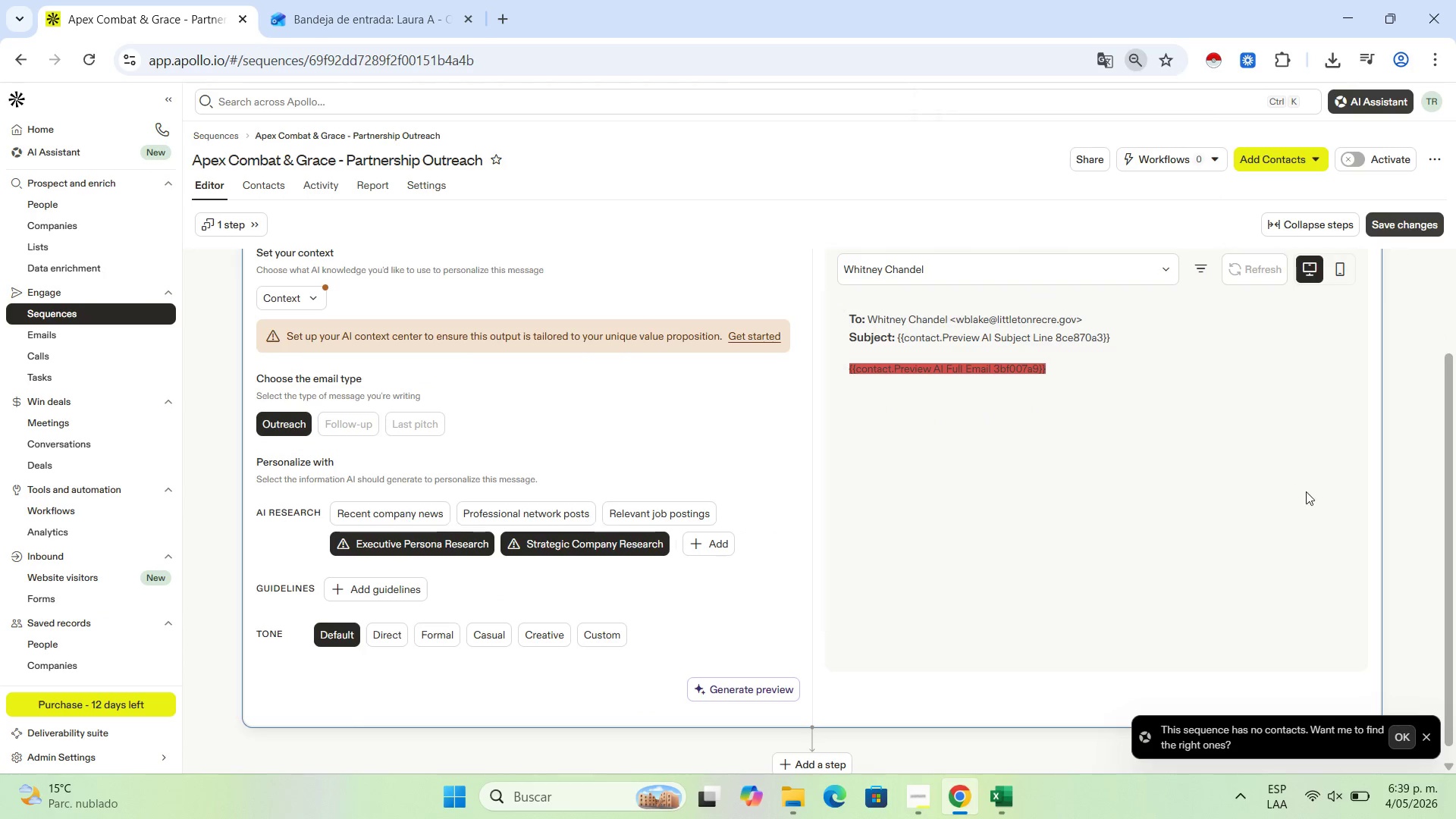 
scroll: coordinate [1307, 493], scroll_direction: none, amount: 0.0
 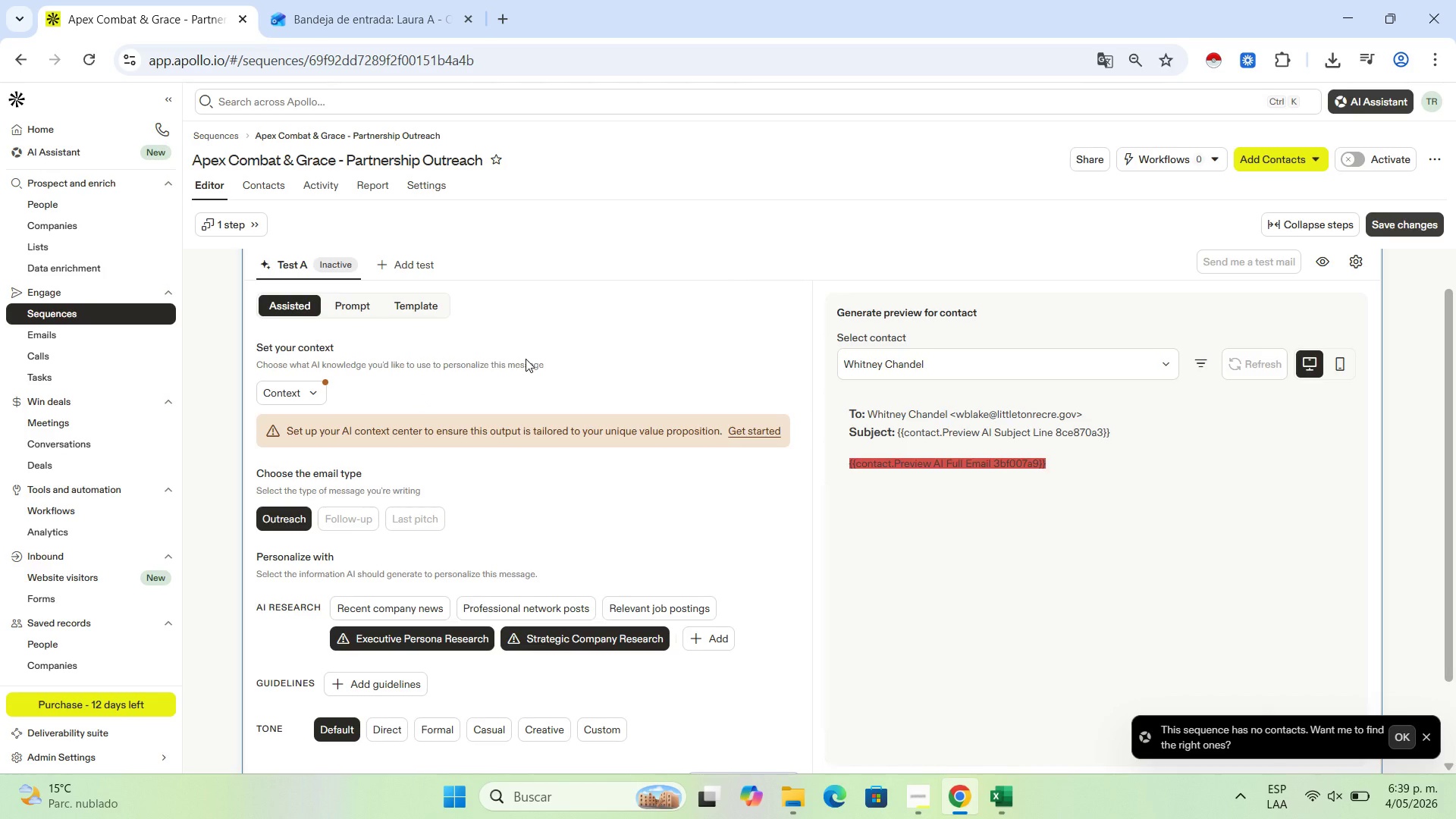 
wait(57.17)
 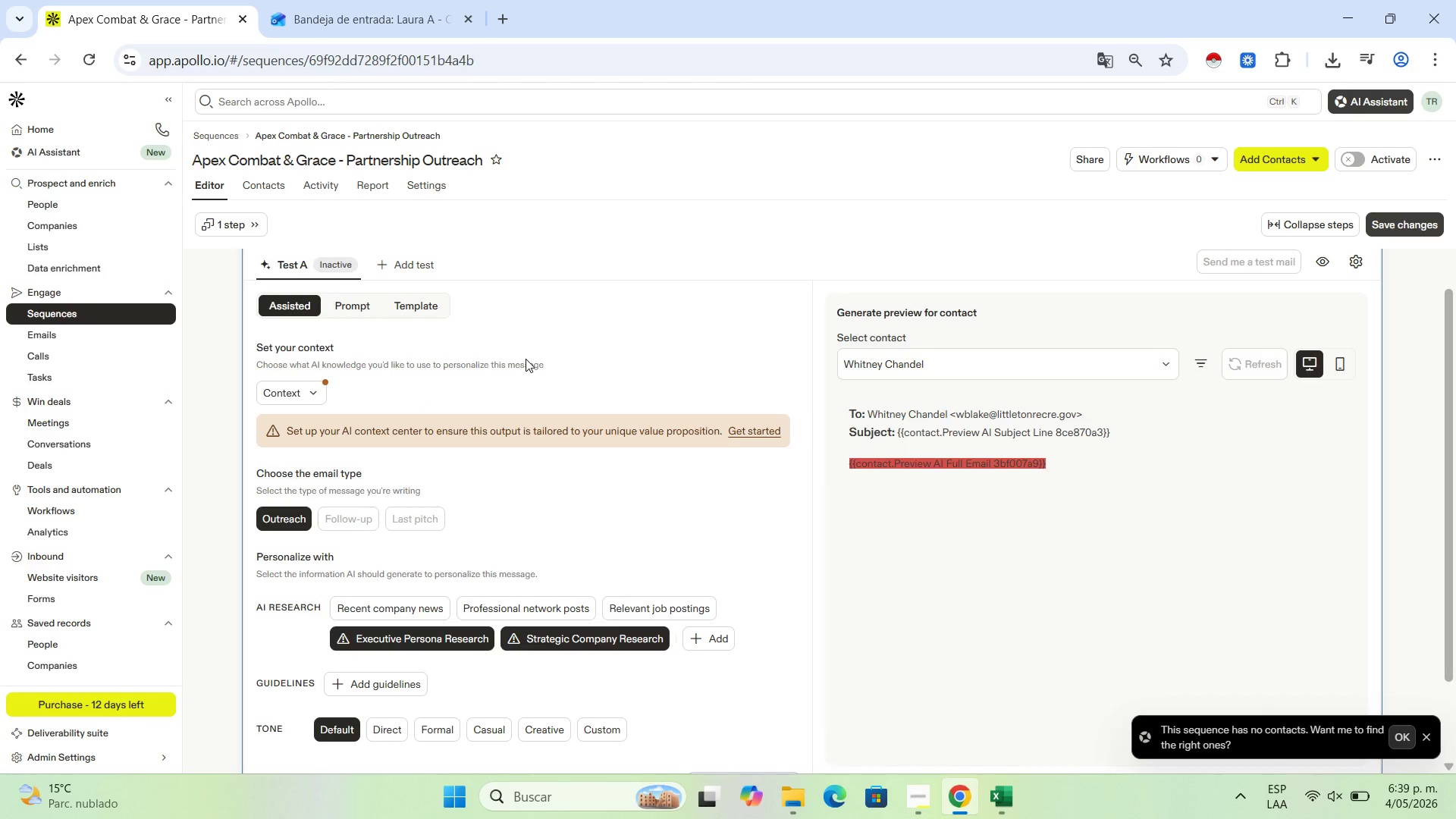 
left_click([407, 315])
 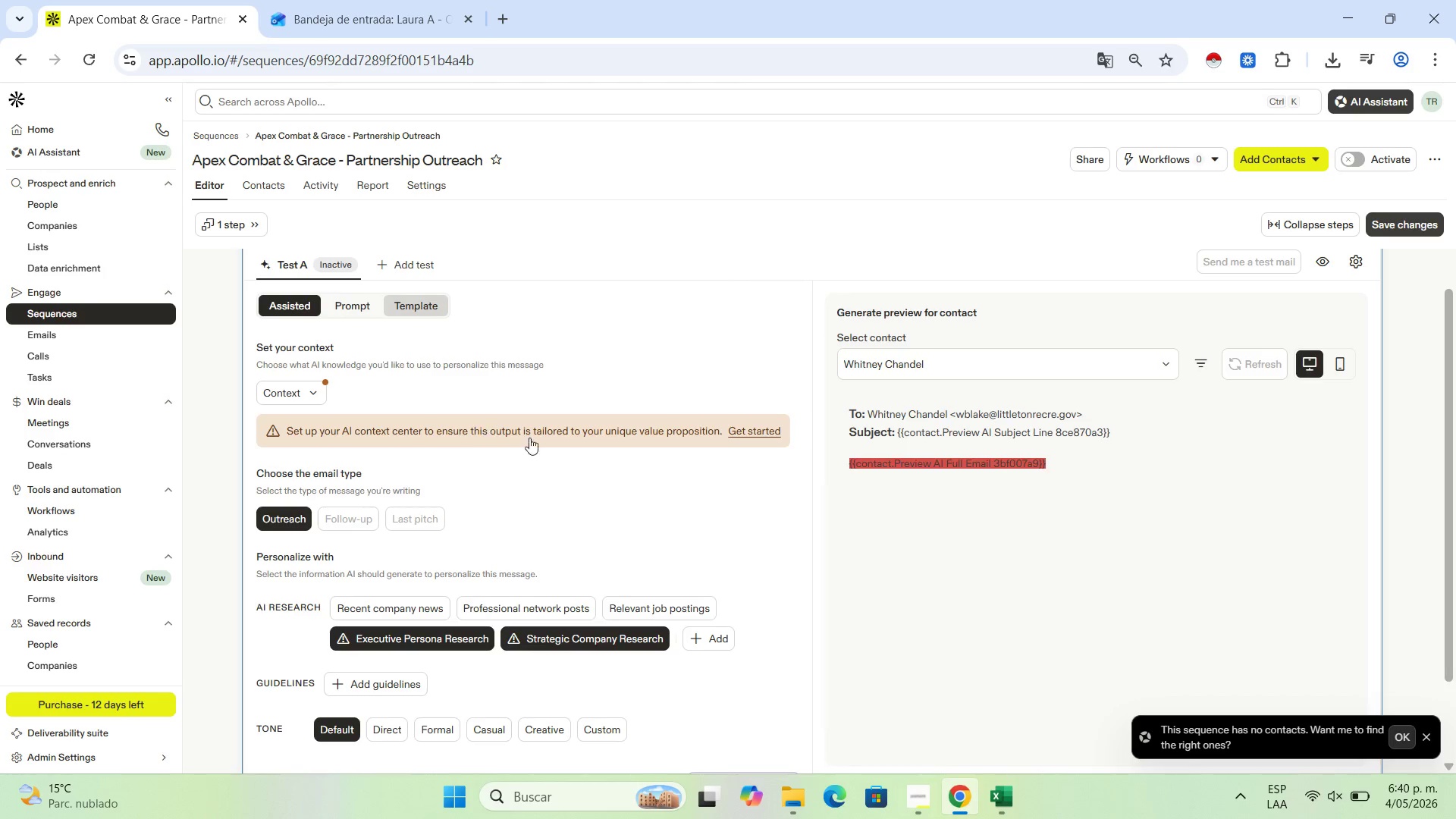 
mouse_move([545, 445])
 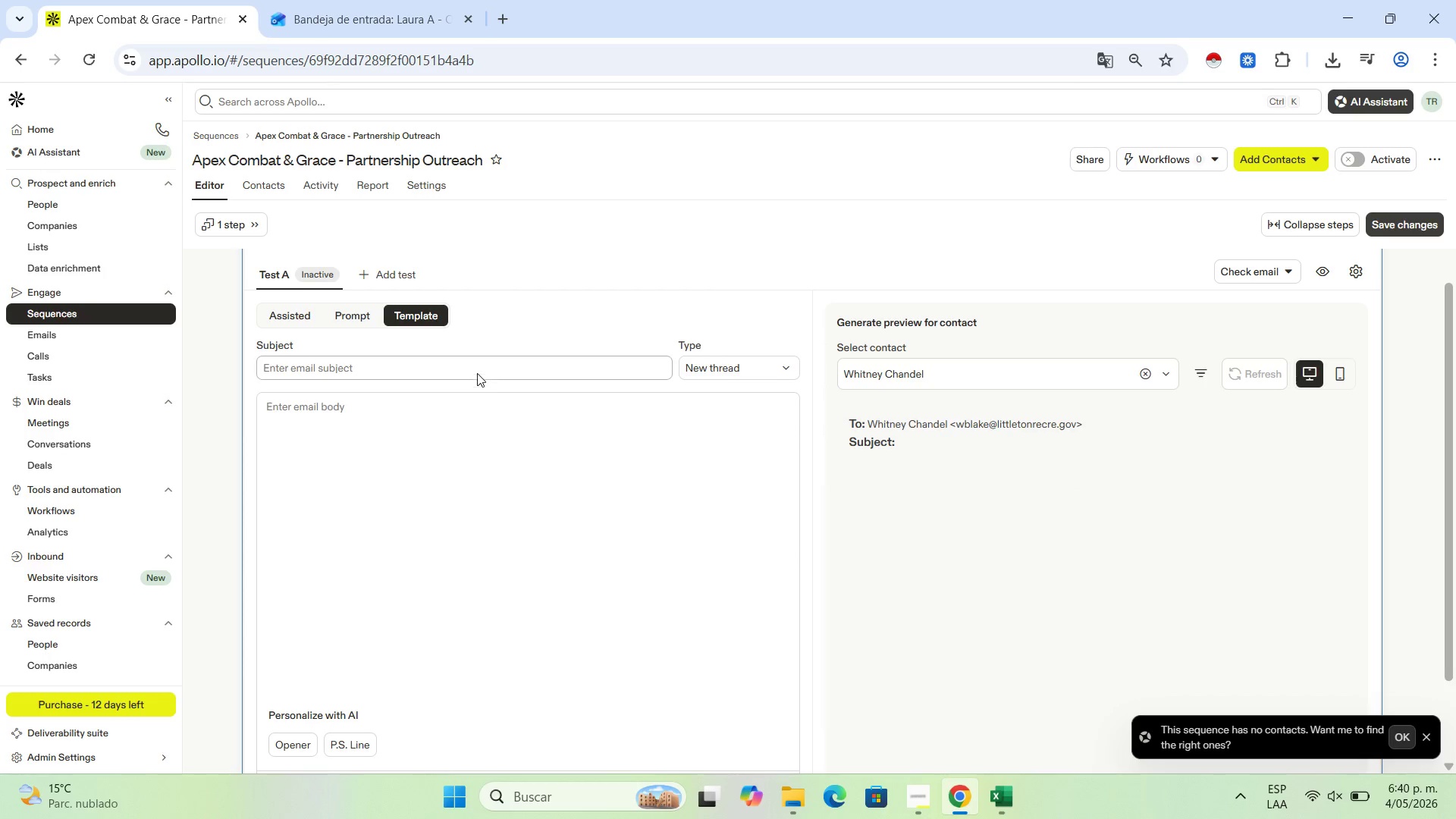 
left_click([477, 371])
 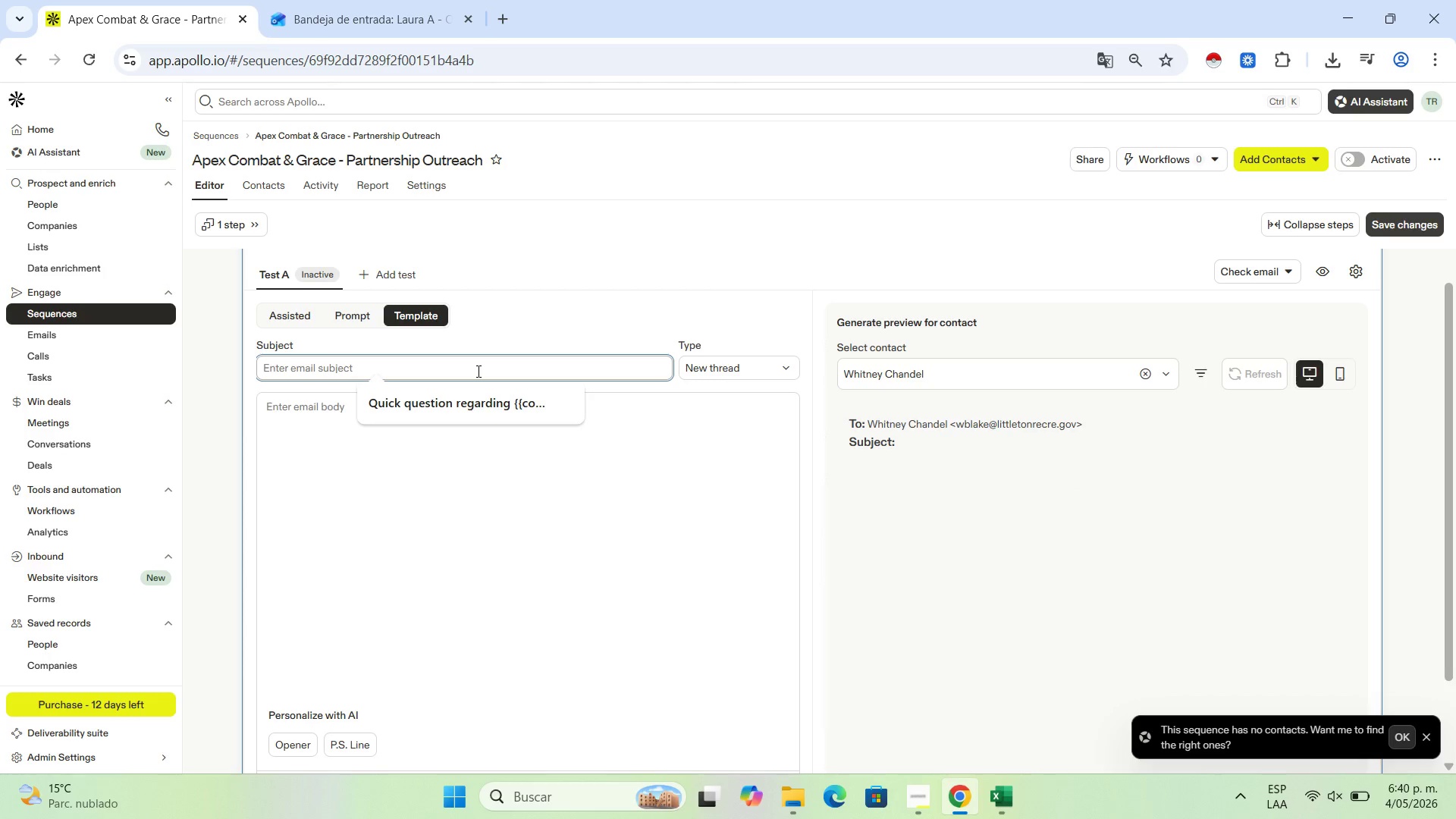 
key(Shift+ShiftLeft)
 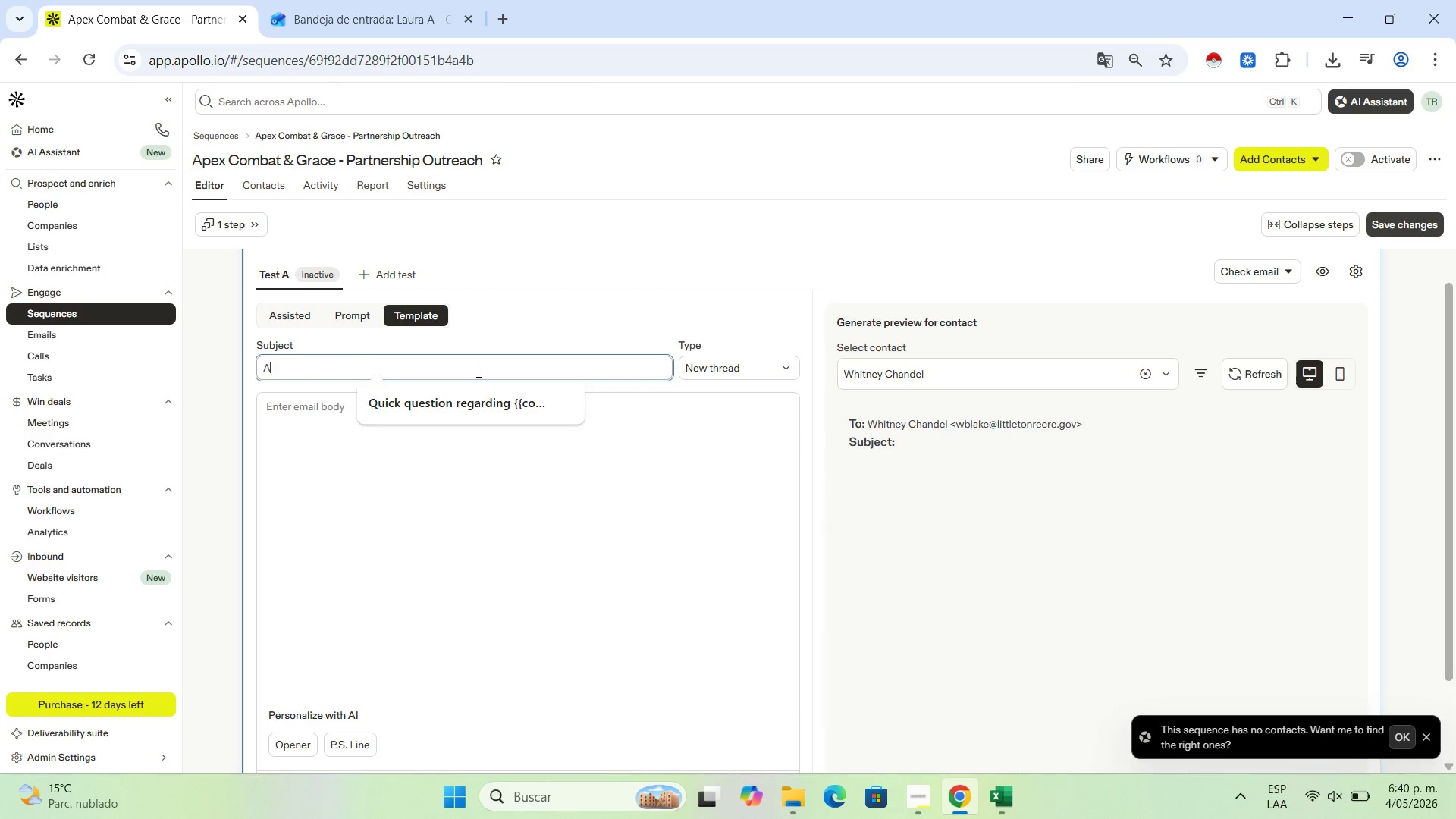 
key(Shift+A)
 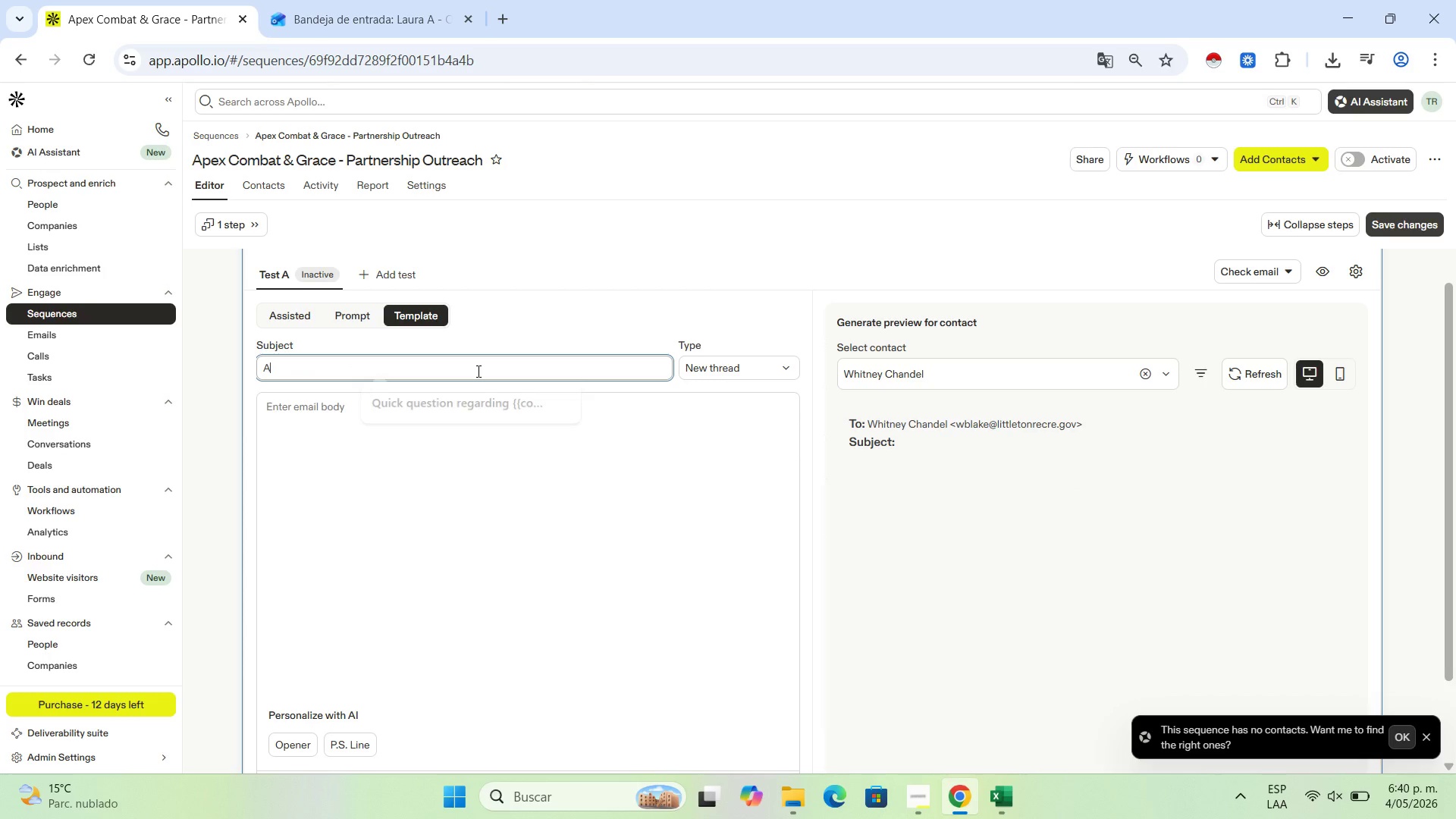 
key(Space)
 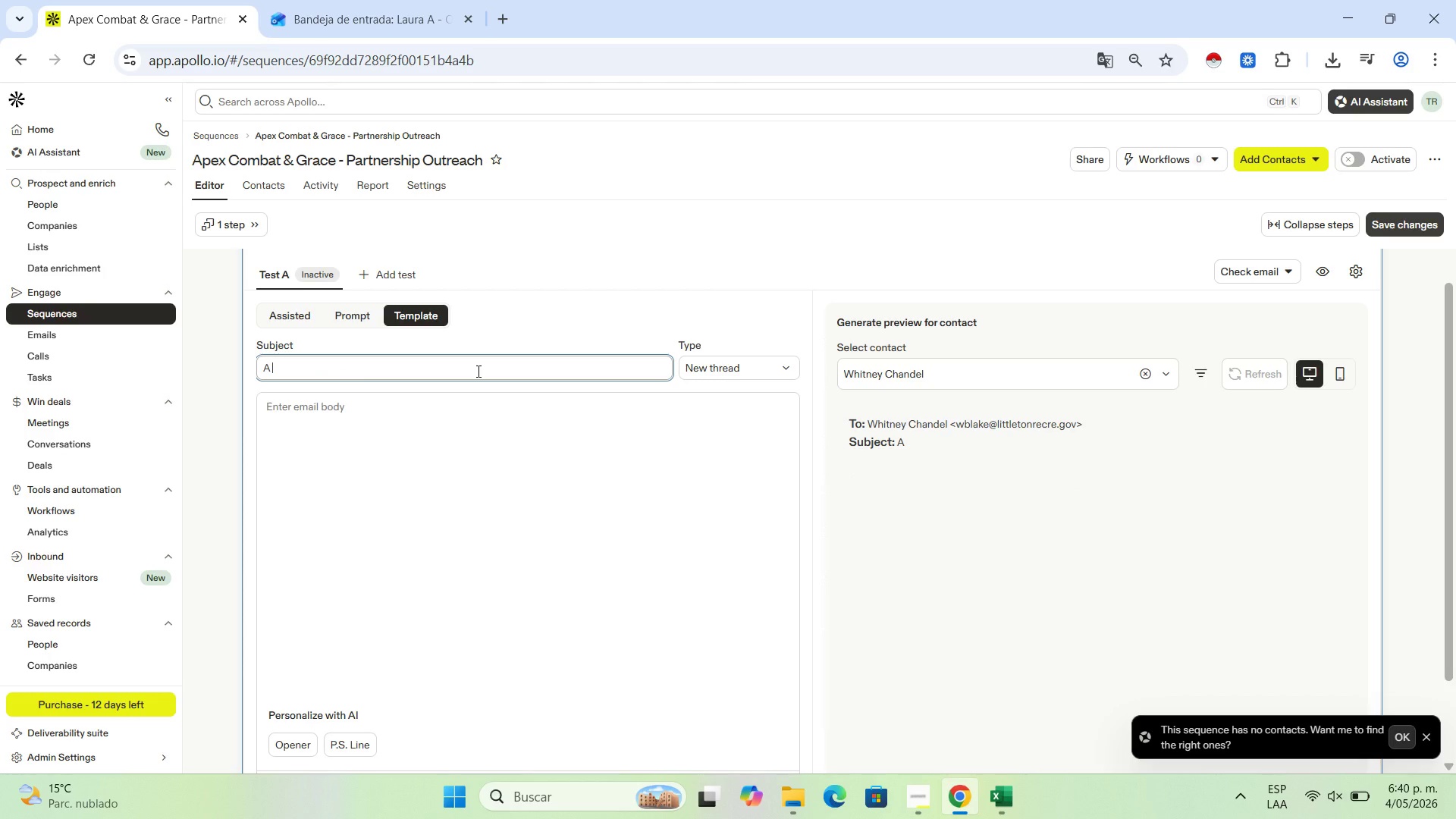 
type(dife)
key(Backspace)
type(ferent )
 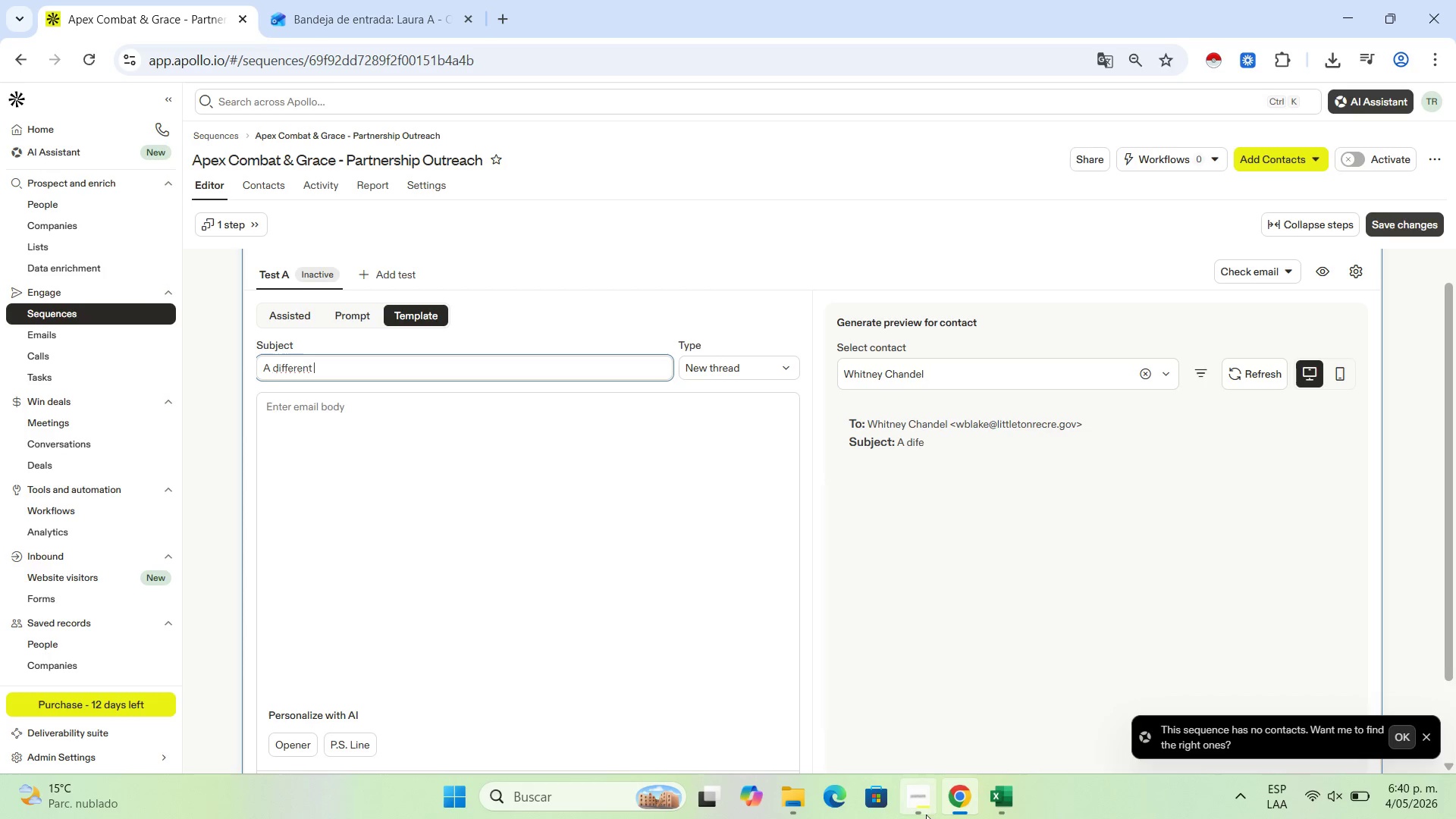 
left_click([904, 808])